 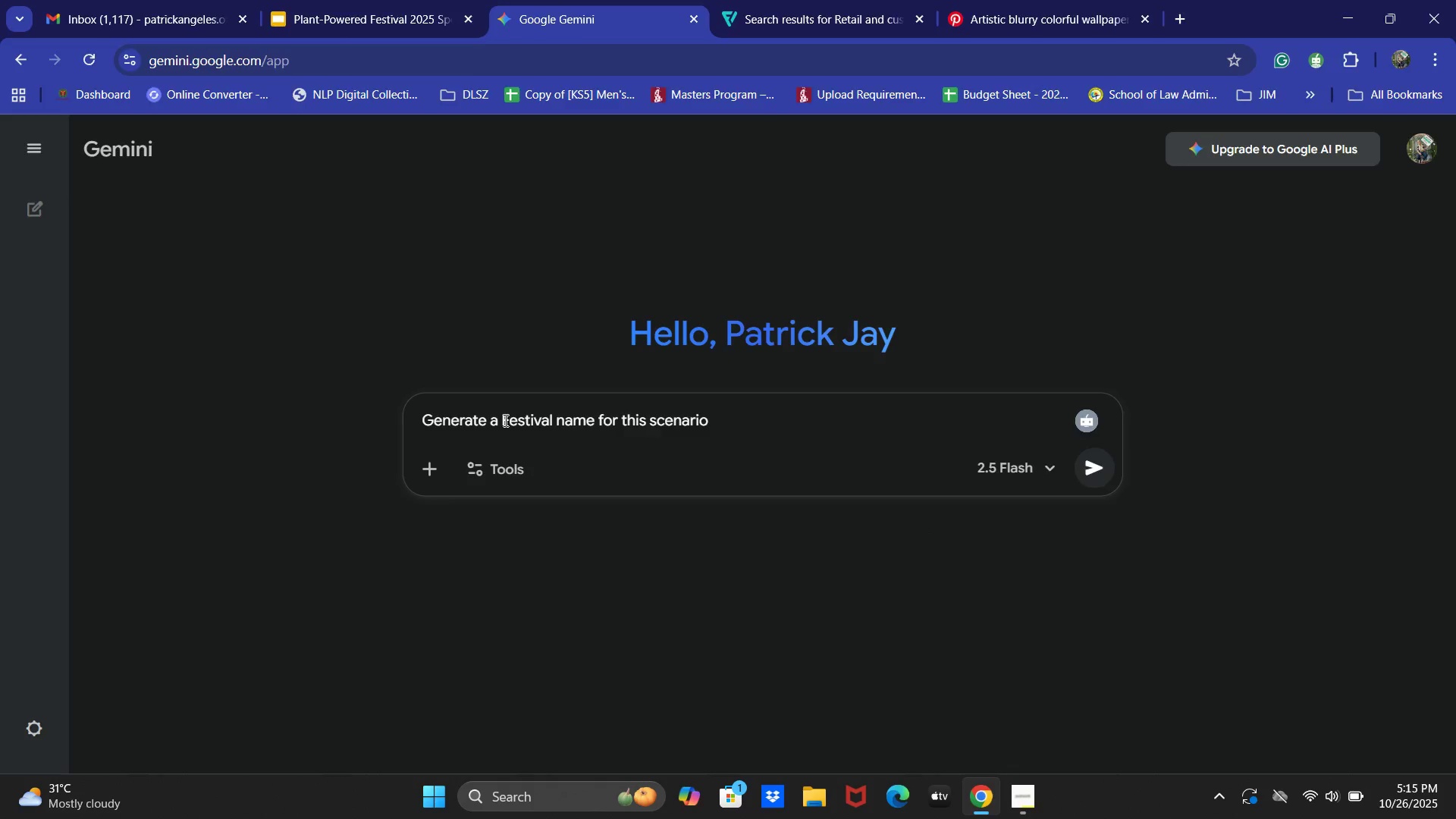 
key(Alt+Tab)
 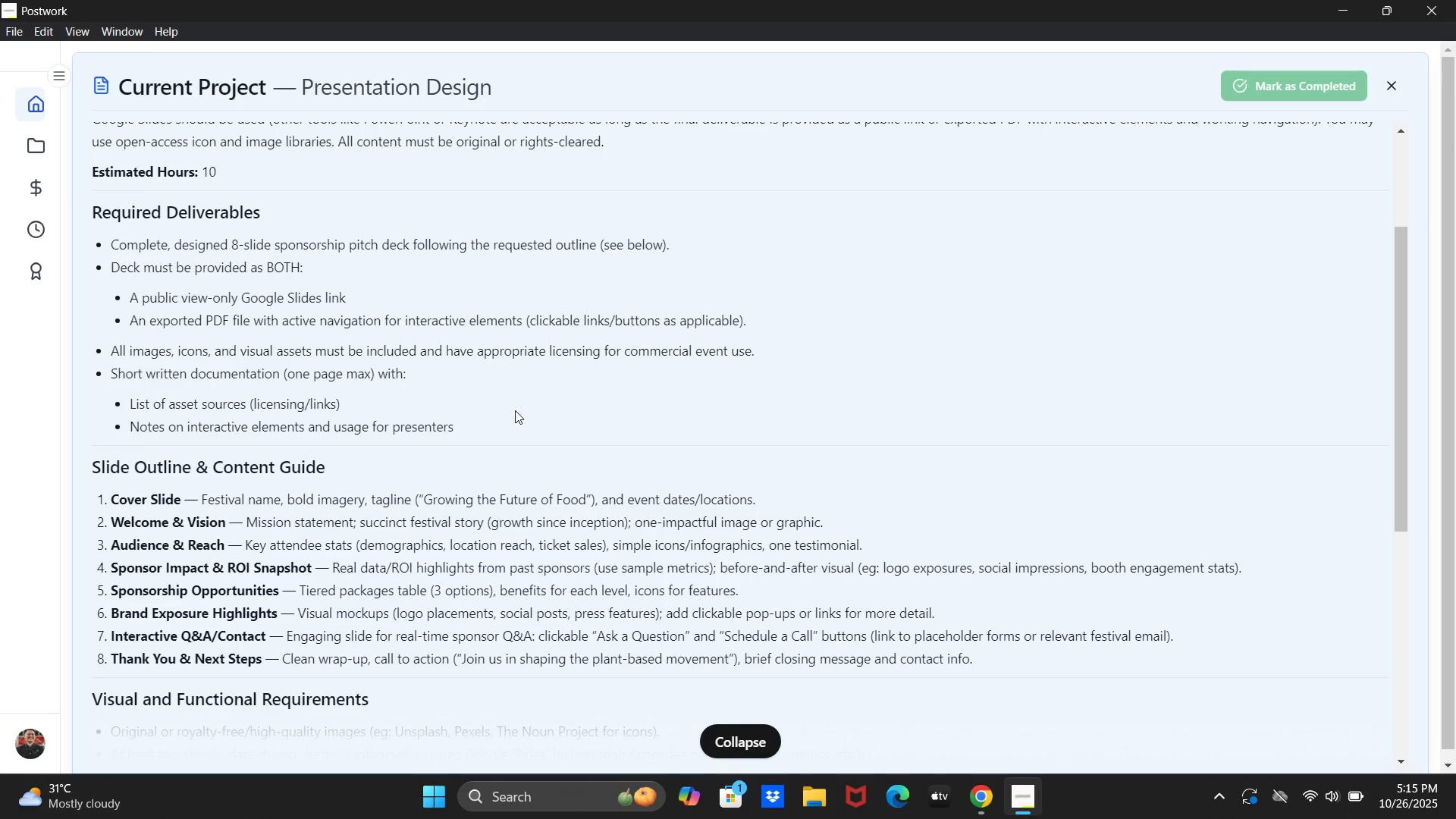 
scroll: coordinate [362, 330], scroll_direction: up, amount: 4.0
 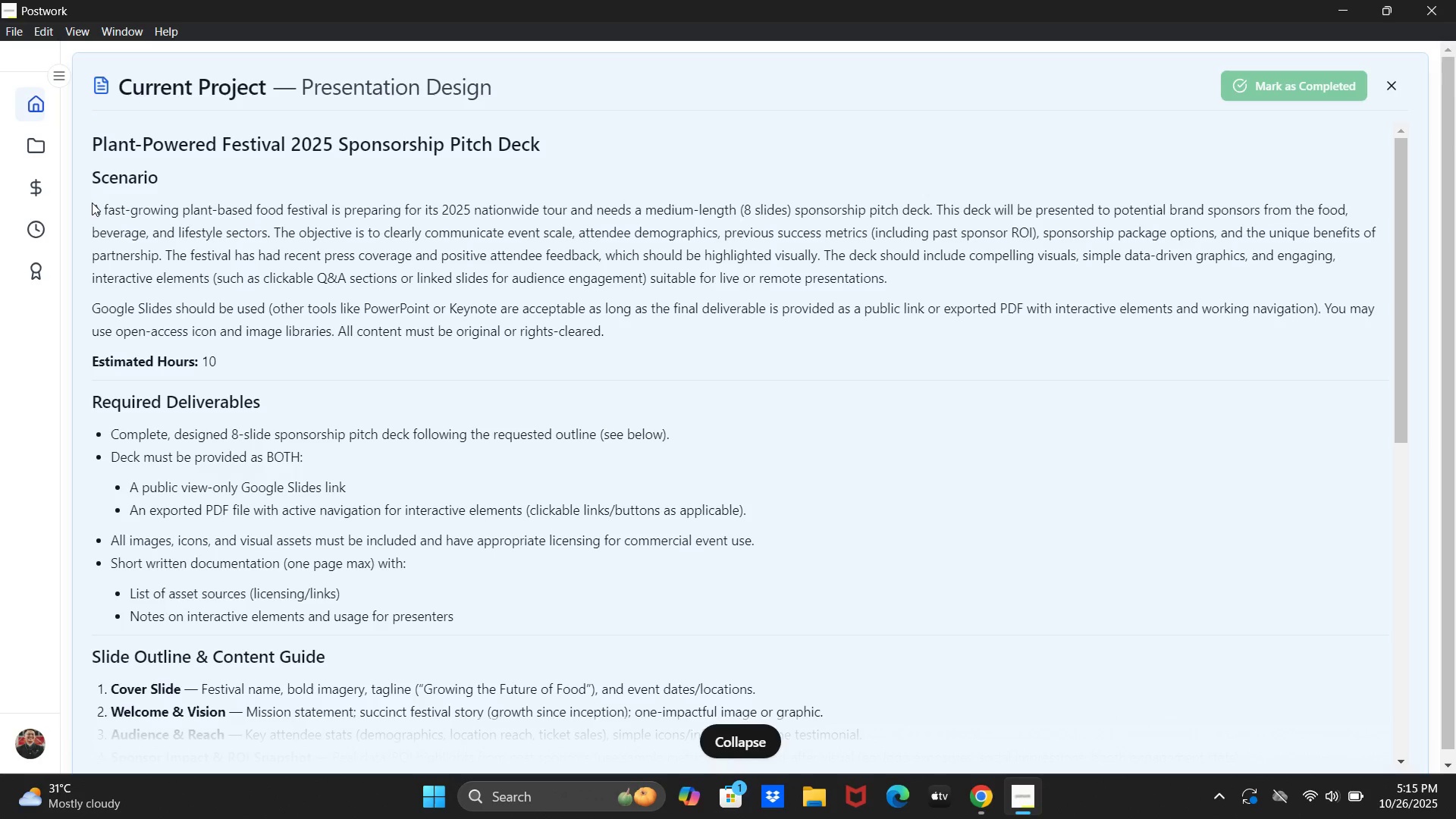 
left_click_drag(start_coordinate=[89, 204], to_coordinate=[618, 324])
 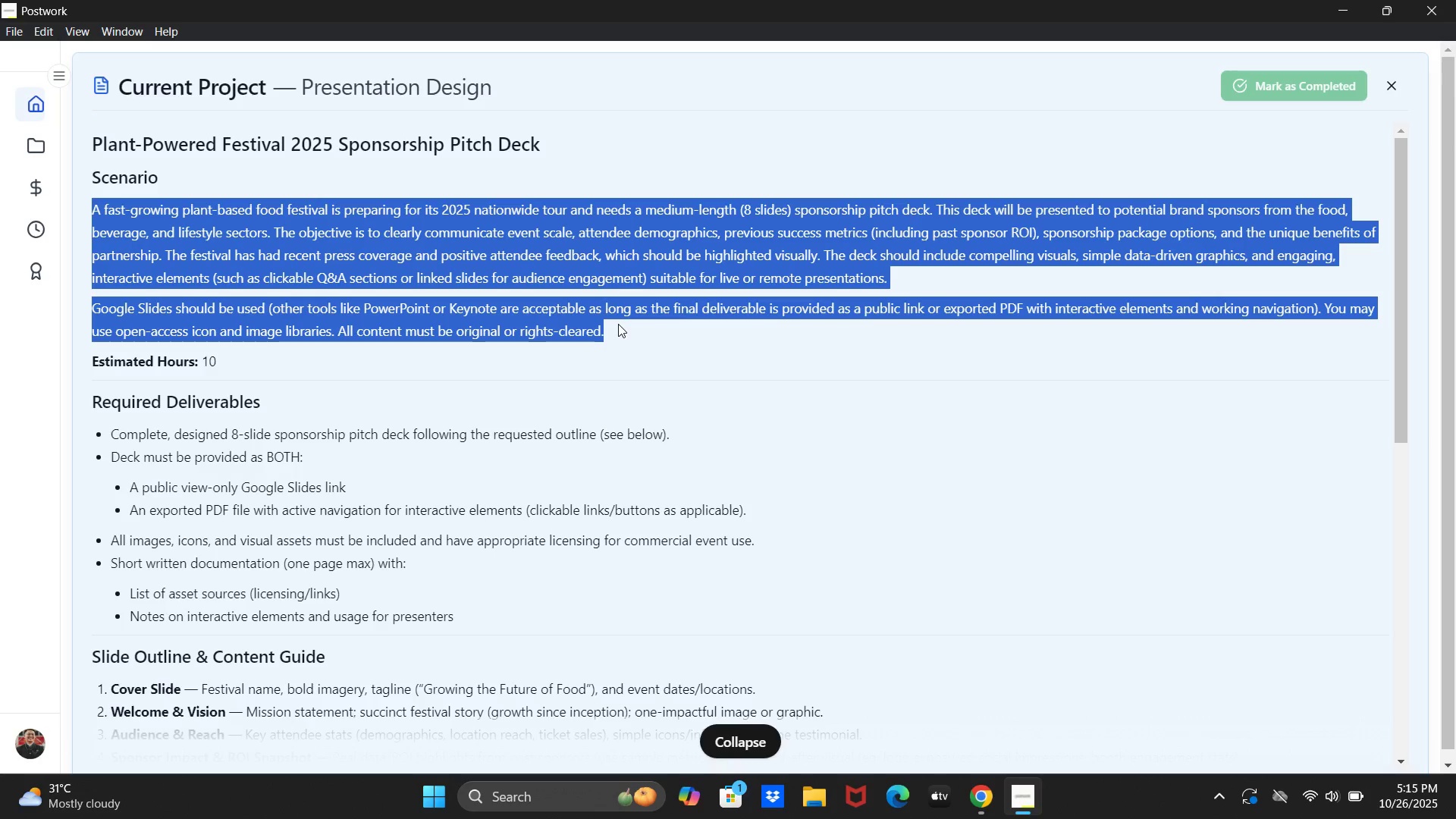 
key(Control+C)
 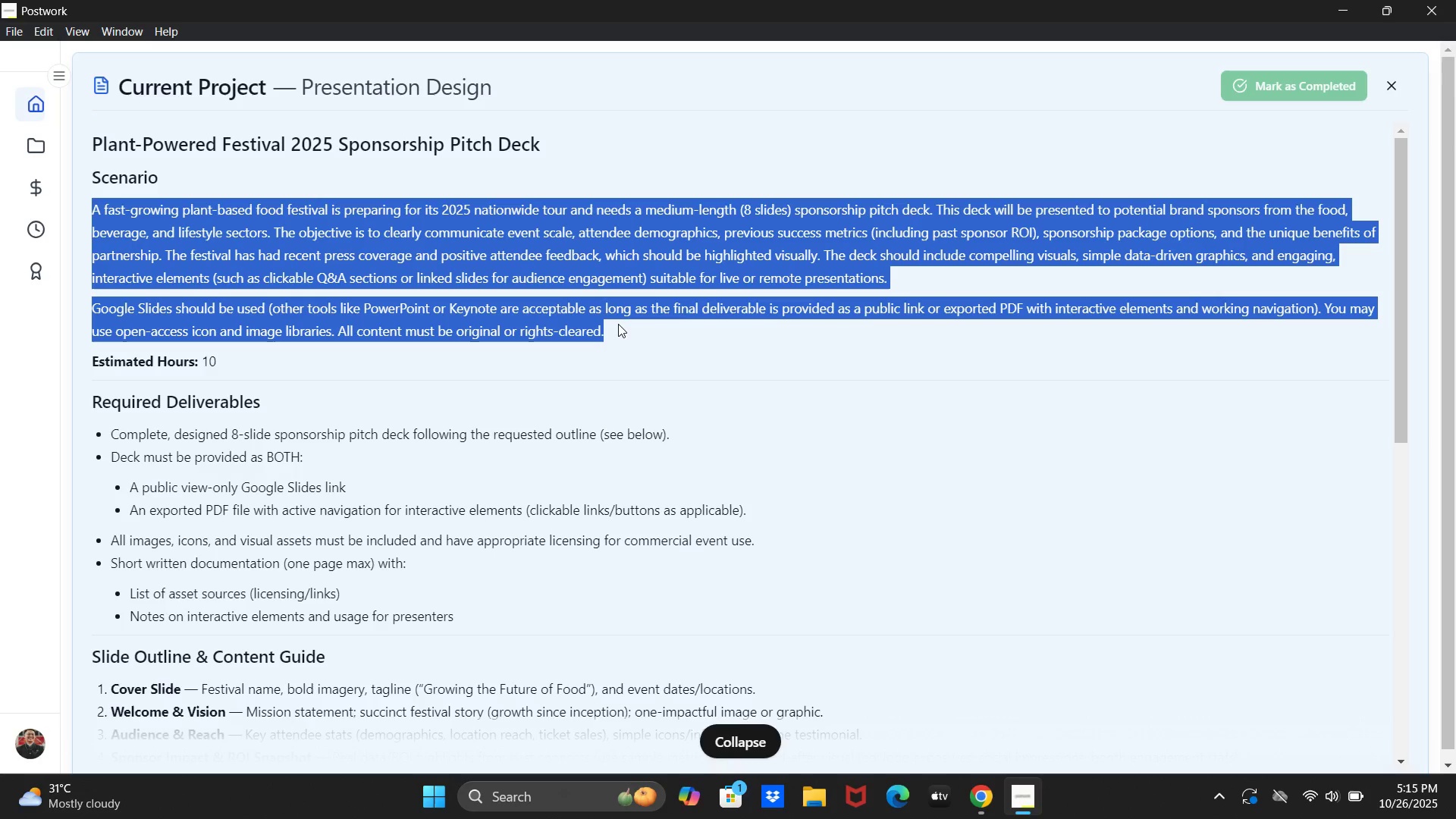 
key(Control+C)
 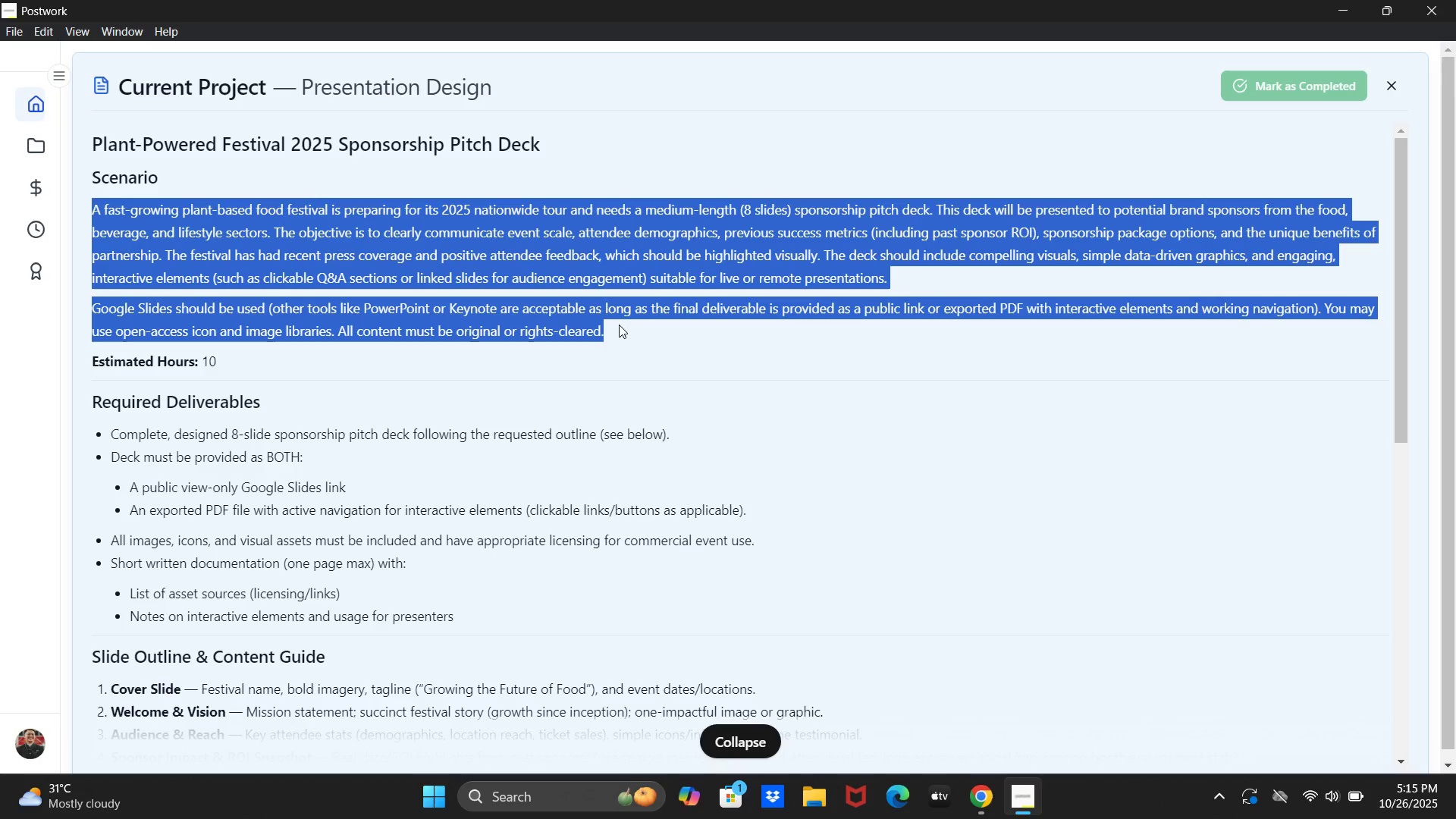 
key(Alt+AltLeft)
 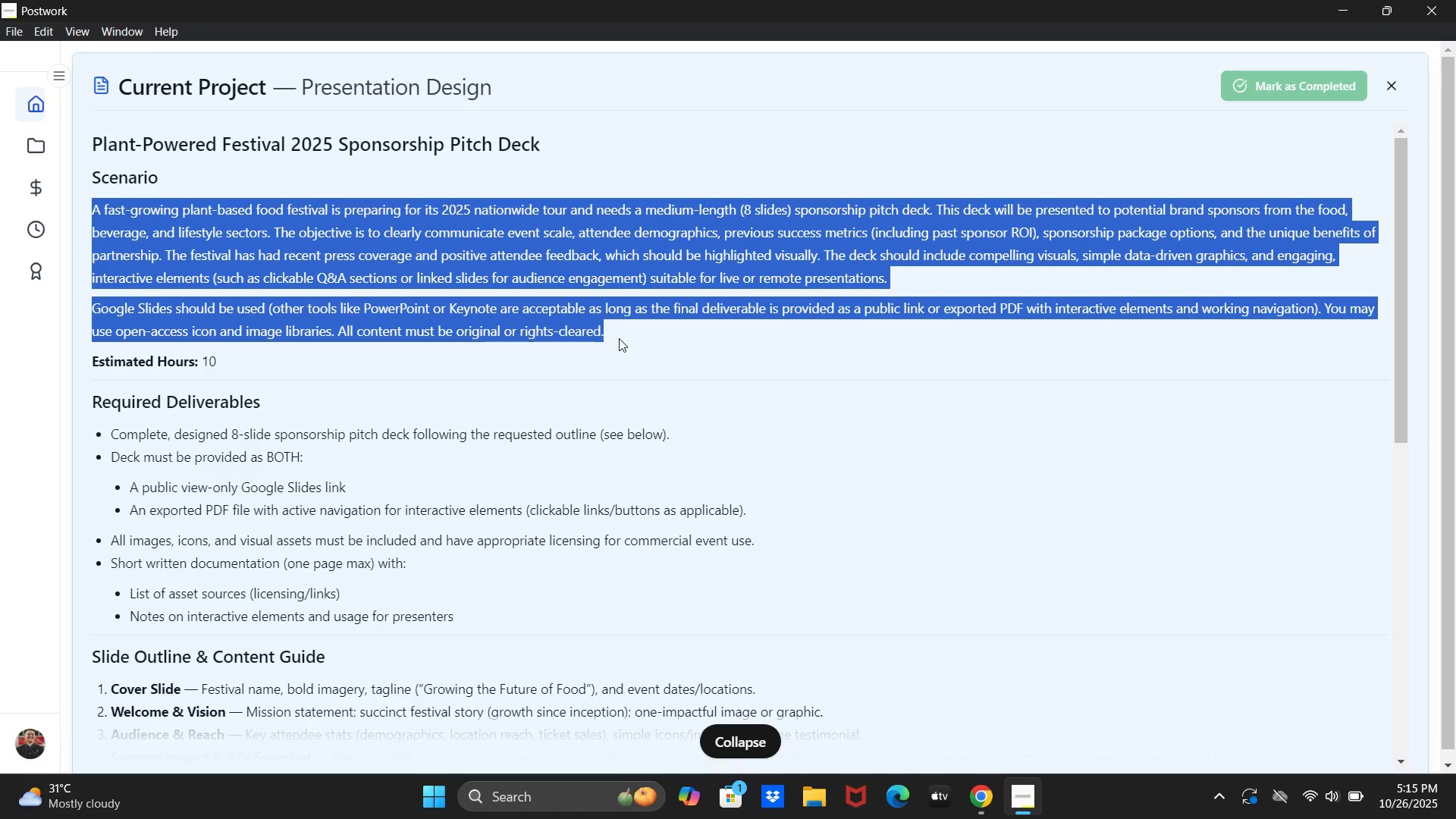 
key(Alt+Tab)
 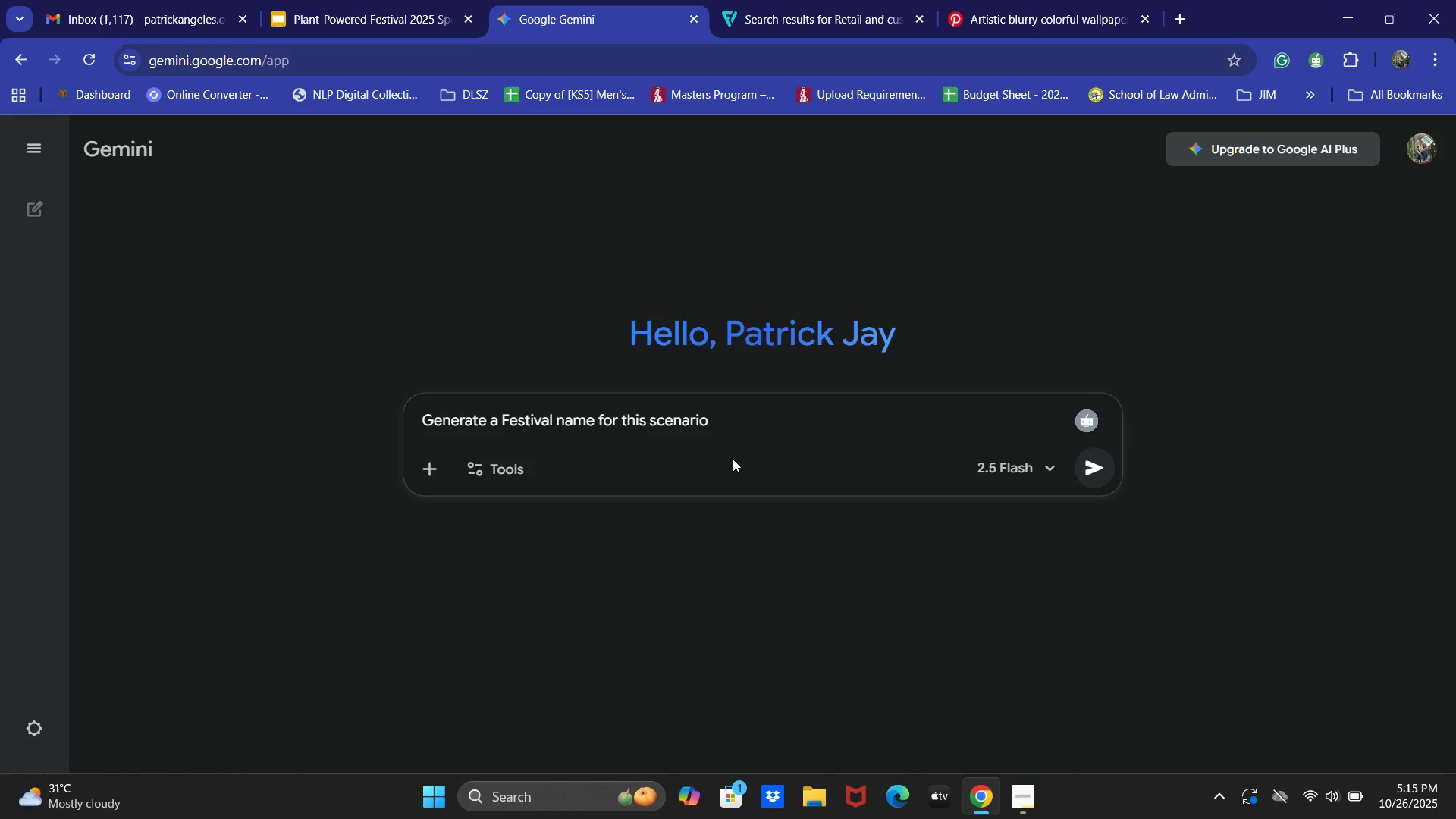 
key(Shift+Semicolon)
 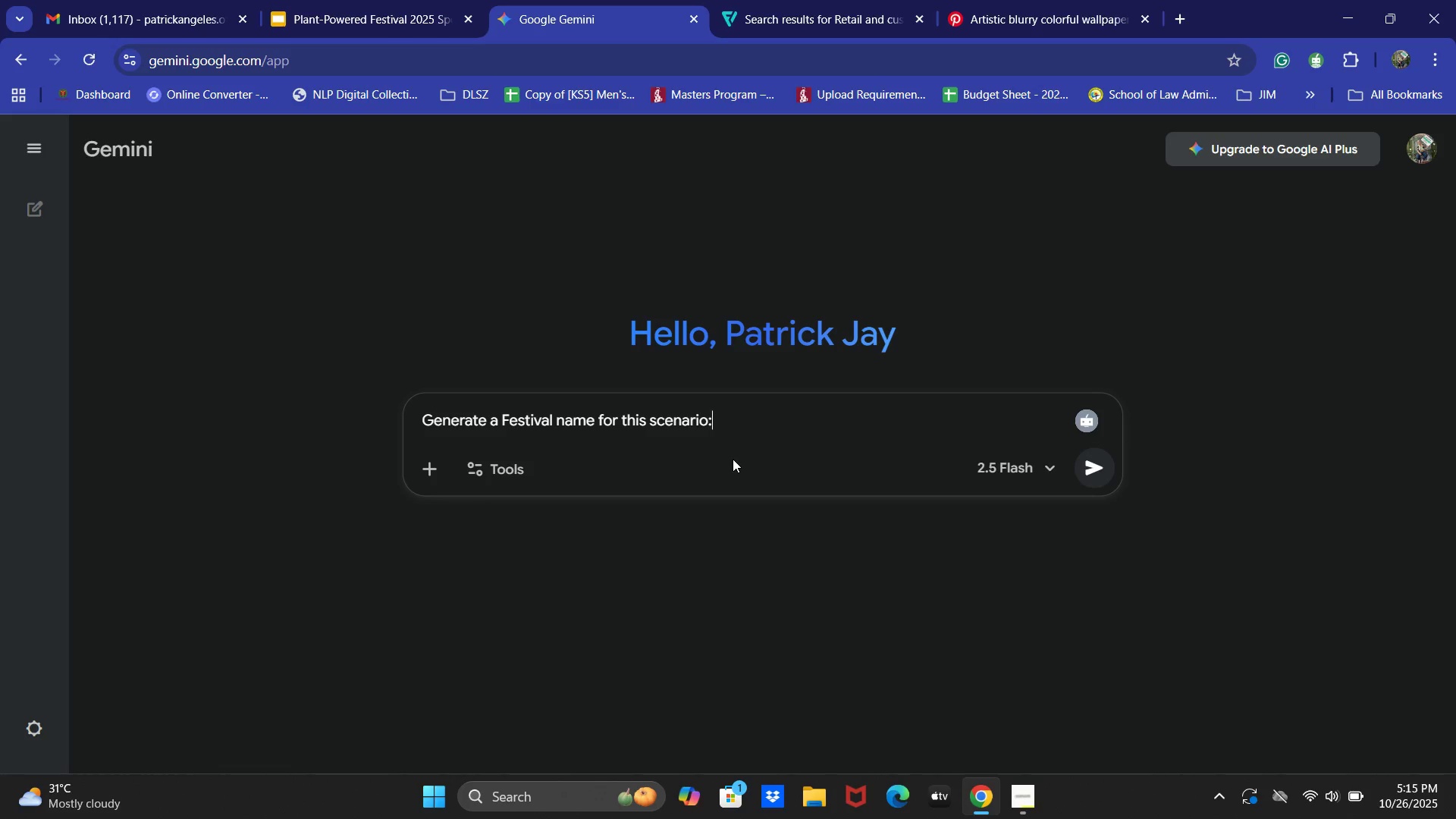 
key(Shift+Enter)
 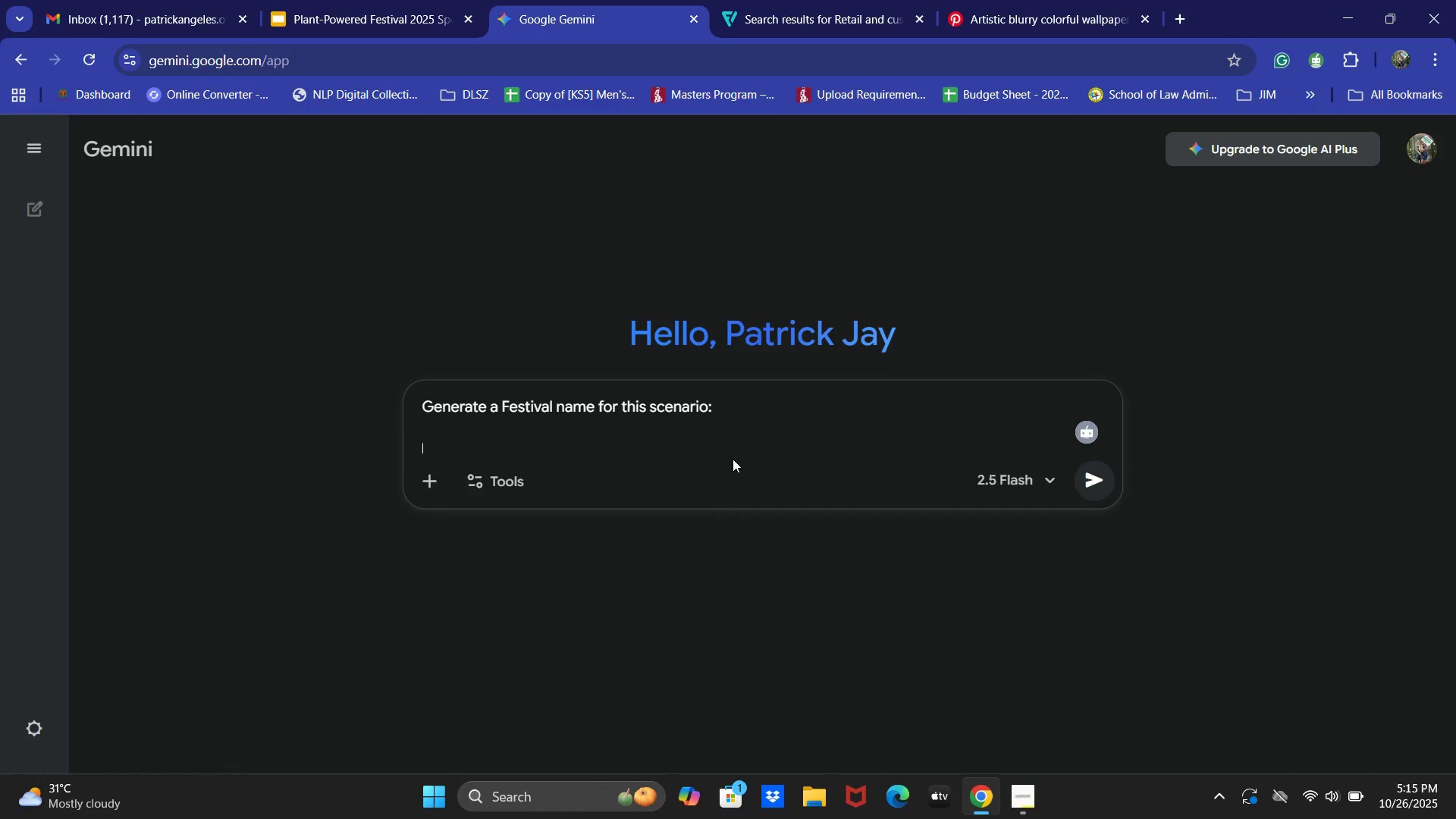 
key(Shift+Enter)
 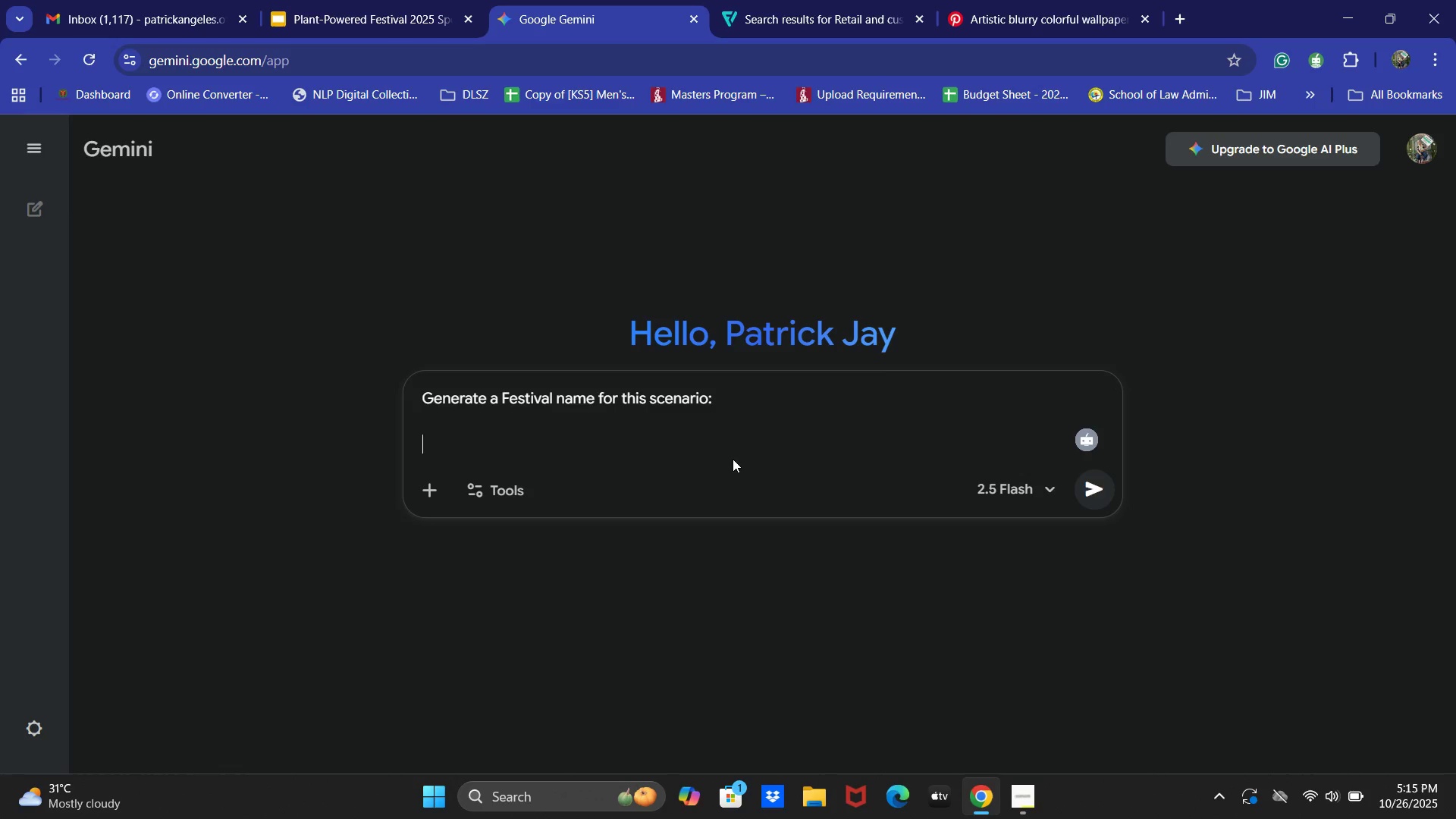 
key(Control+ControlLeft)
 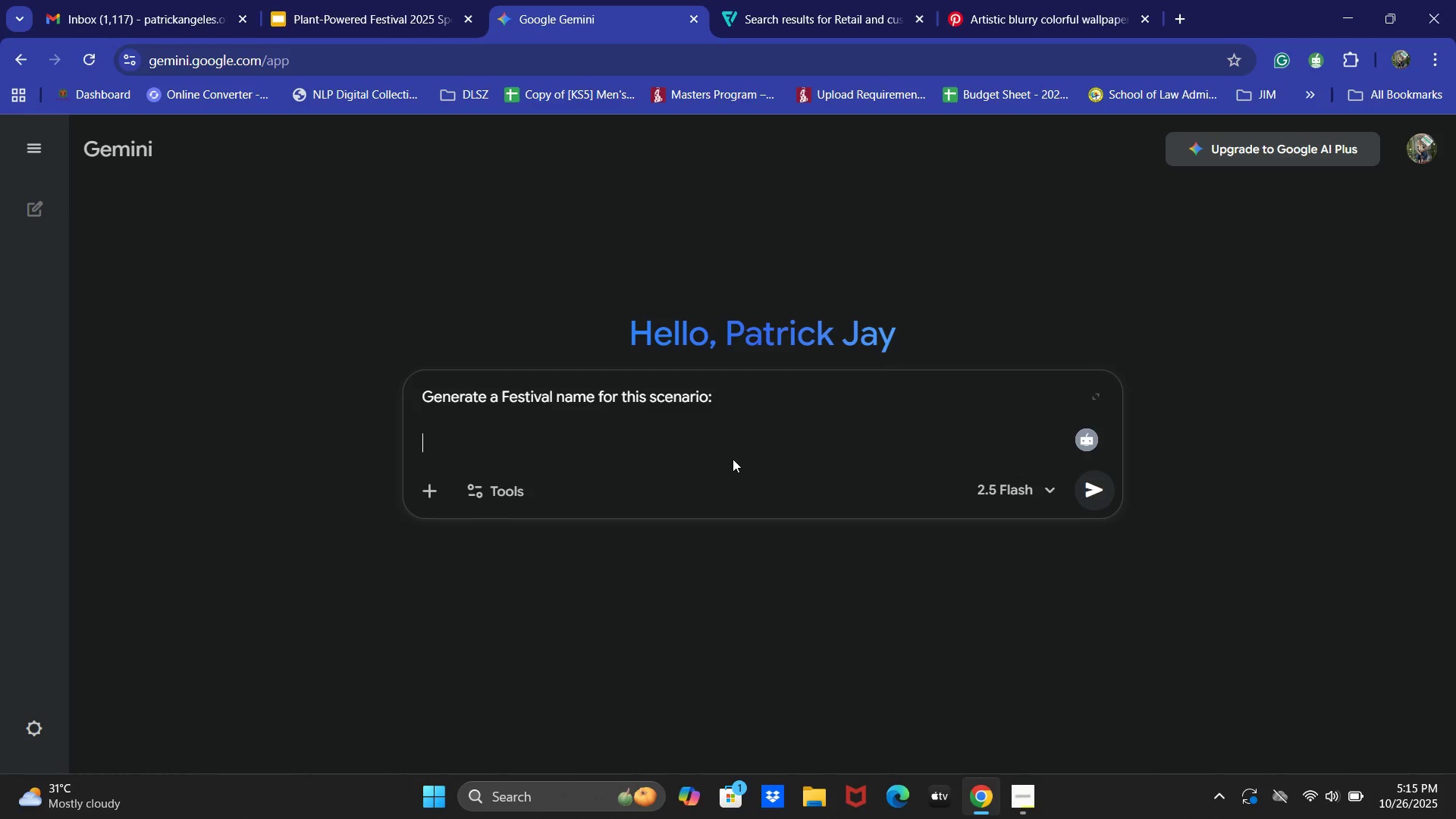 
key(Control+V)
 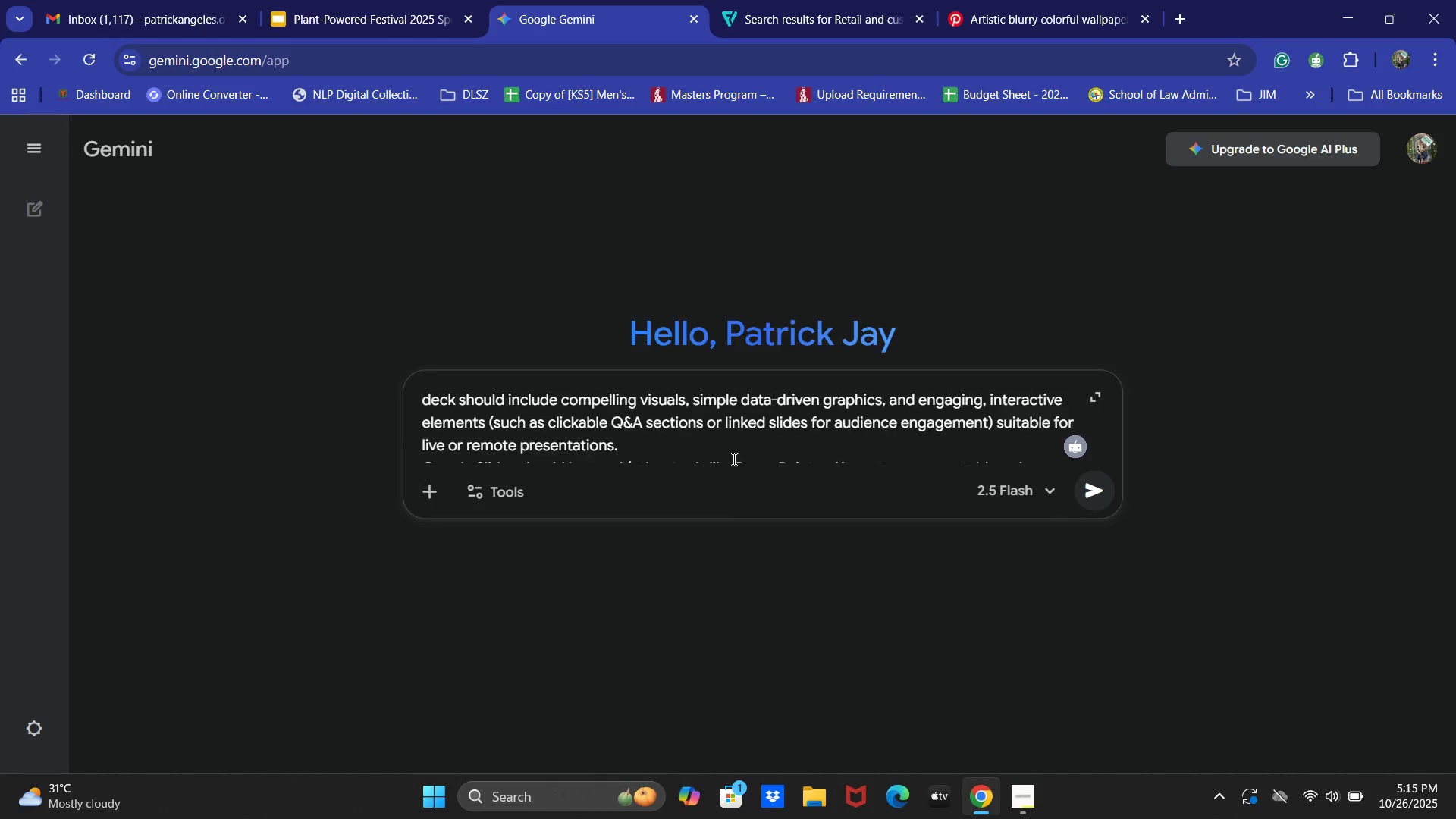 
key(Enter)
 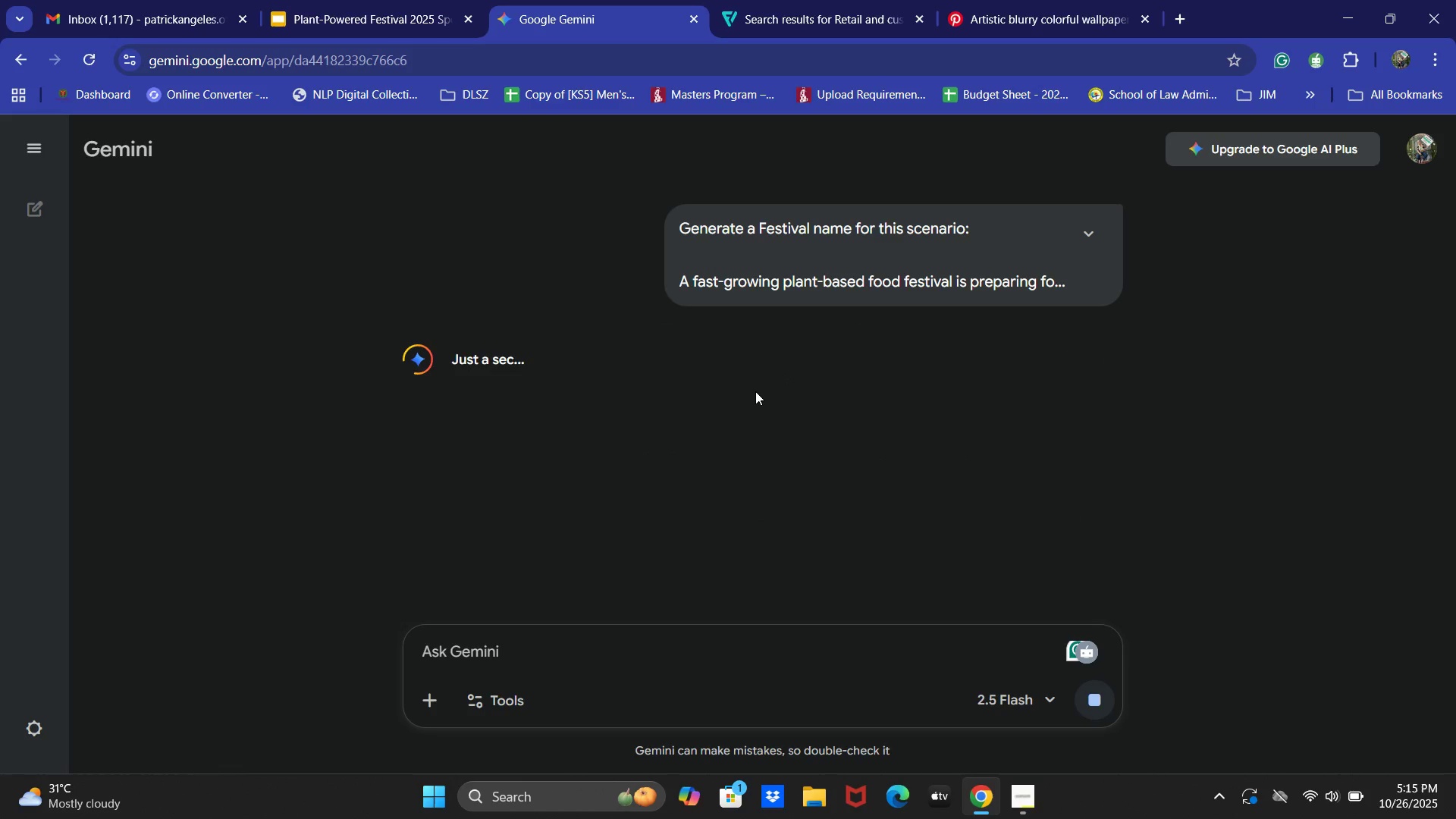 
mouse_move([763, 376])
 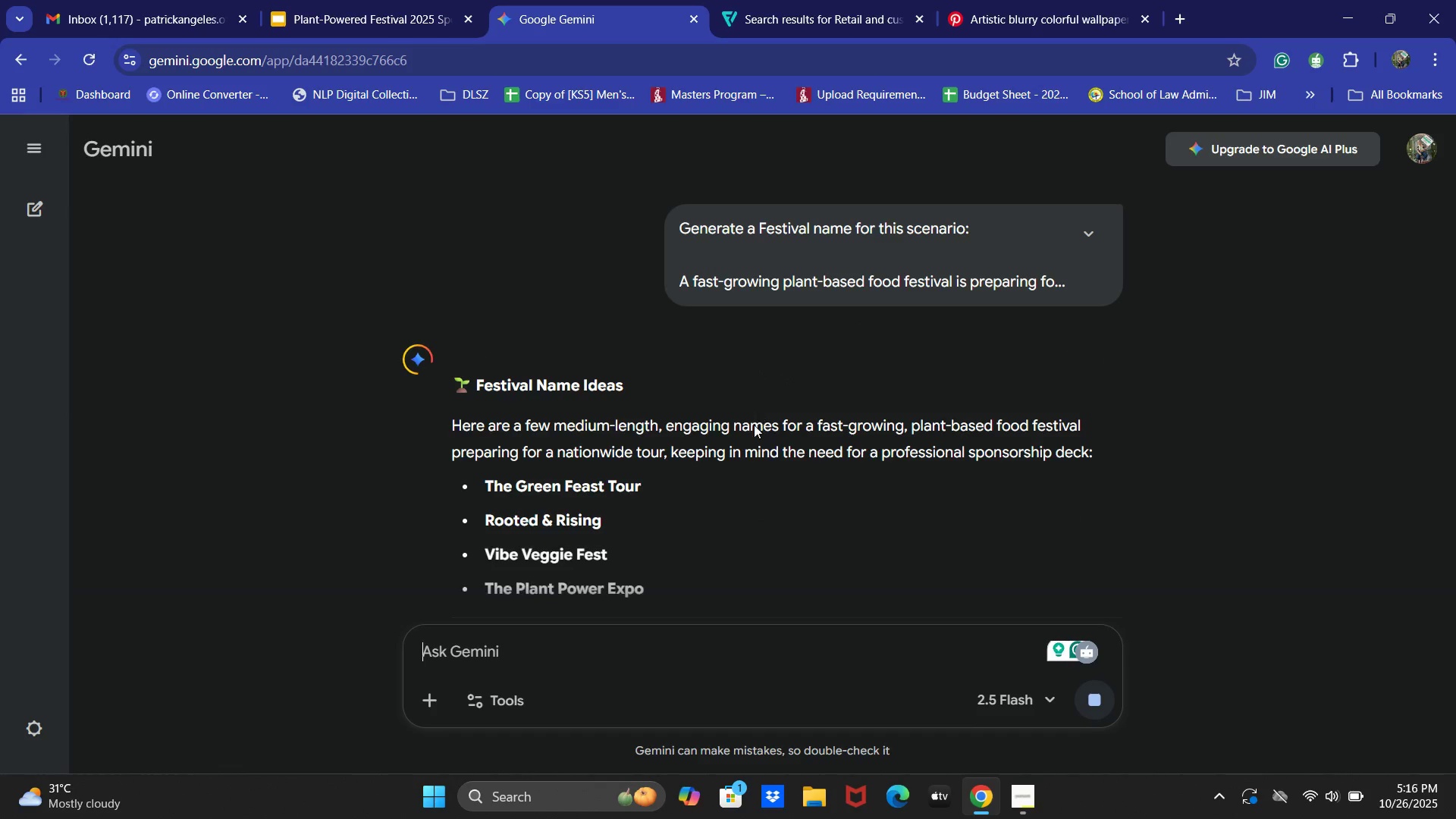 
scroll: coordinate [754, 428], scroll_direction: down, amount: 2.0
 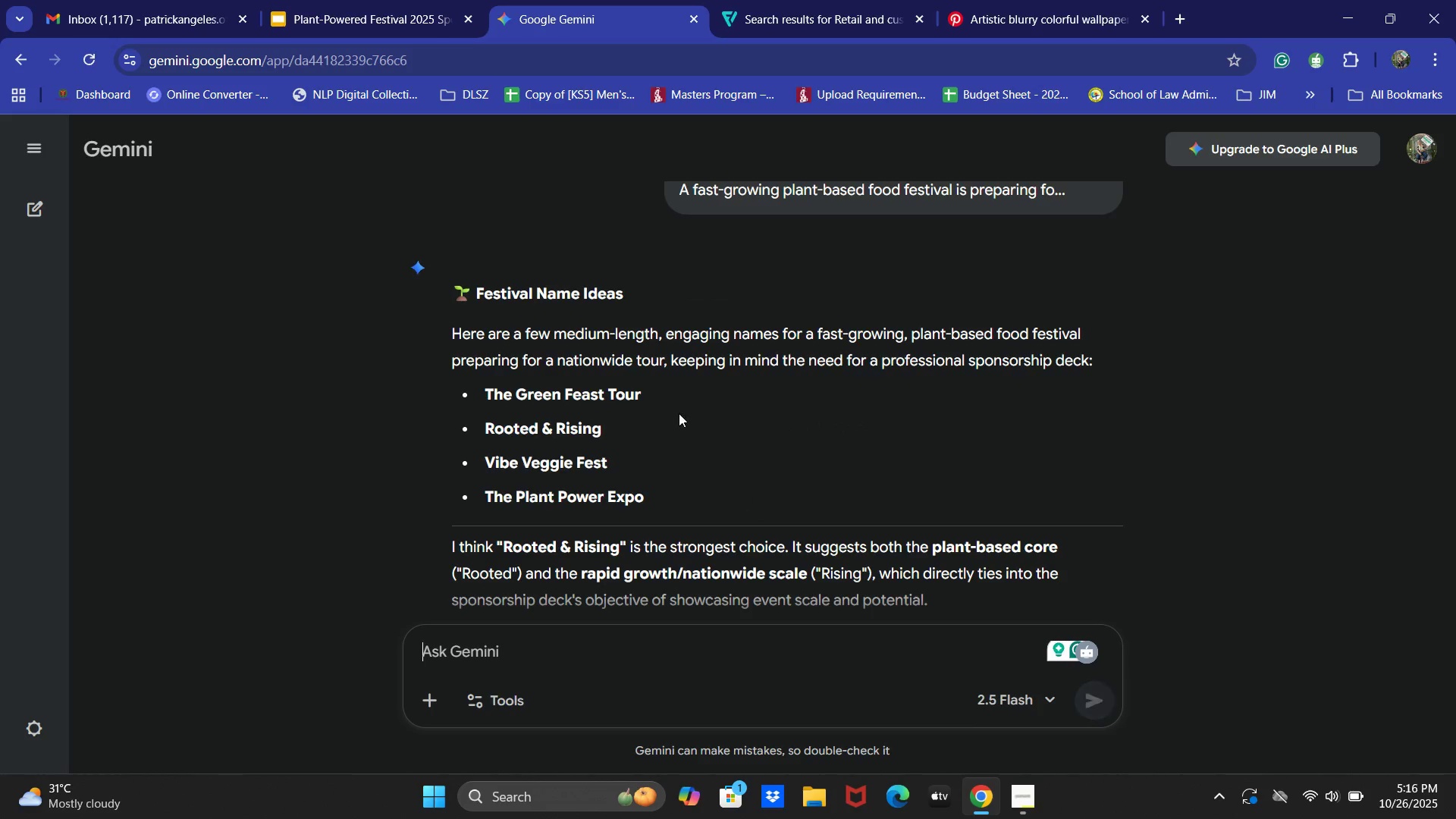 
left_click_drag(start_coordinate=[659, 386], to_coordinate=[491, 396])
 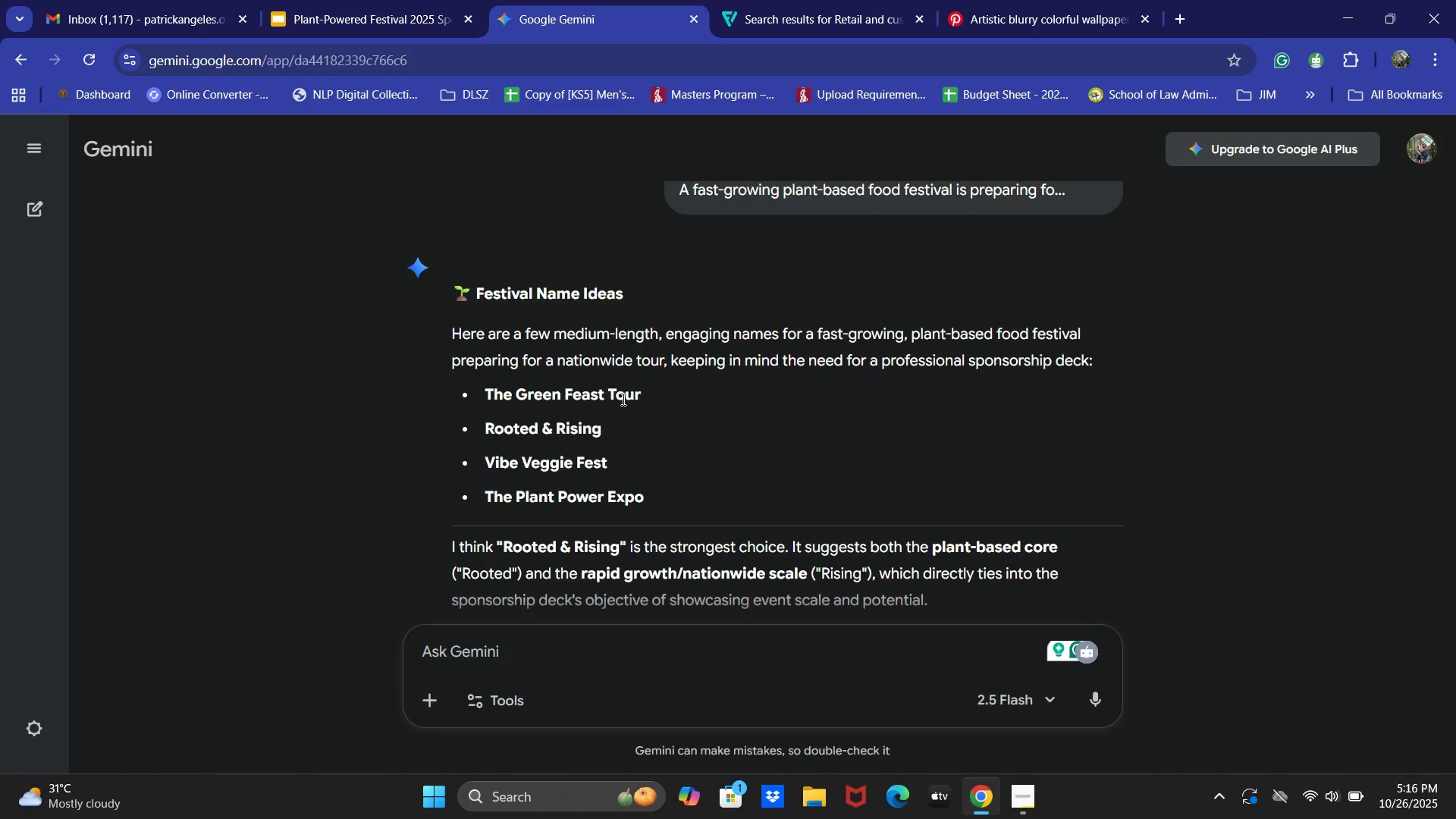 
double_click([623, 397])
 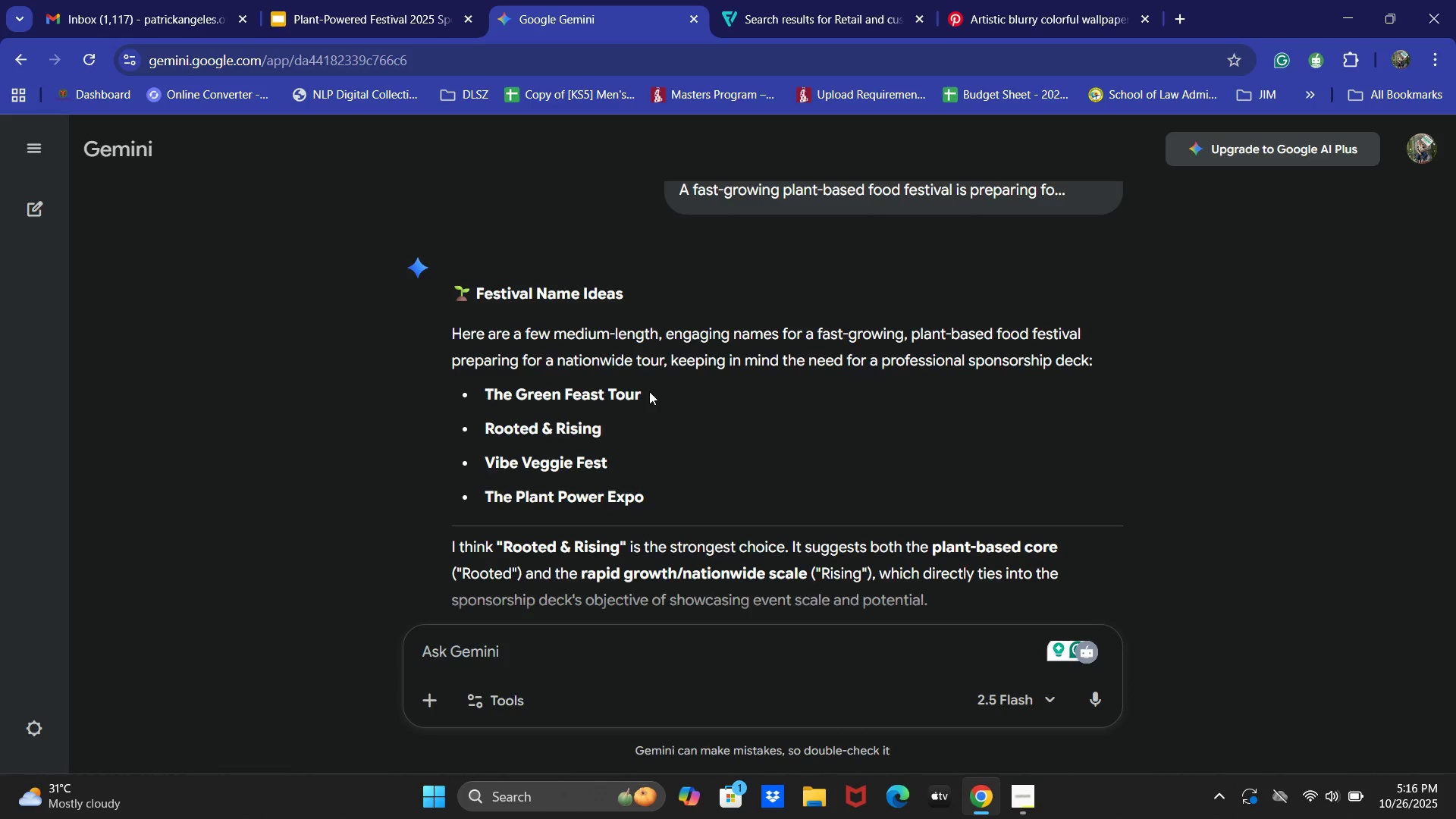 
left_click_drag(start_coordinate=[649, 391], to_coordinate=[482, 397])
 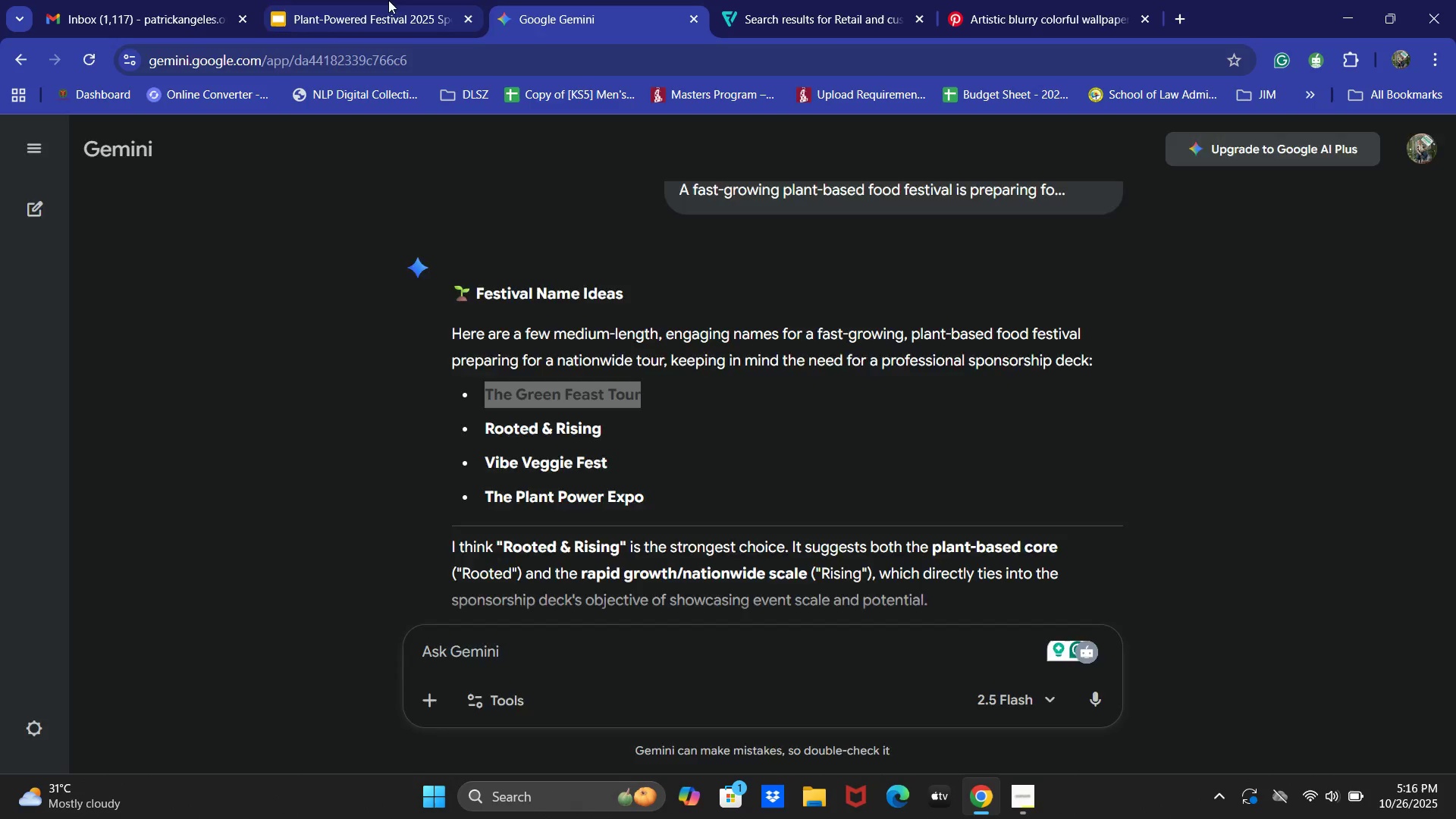 
key(Control+C)
 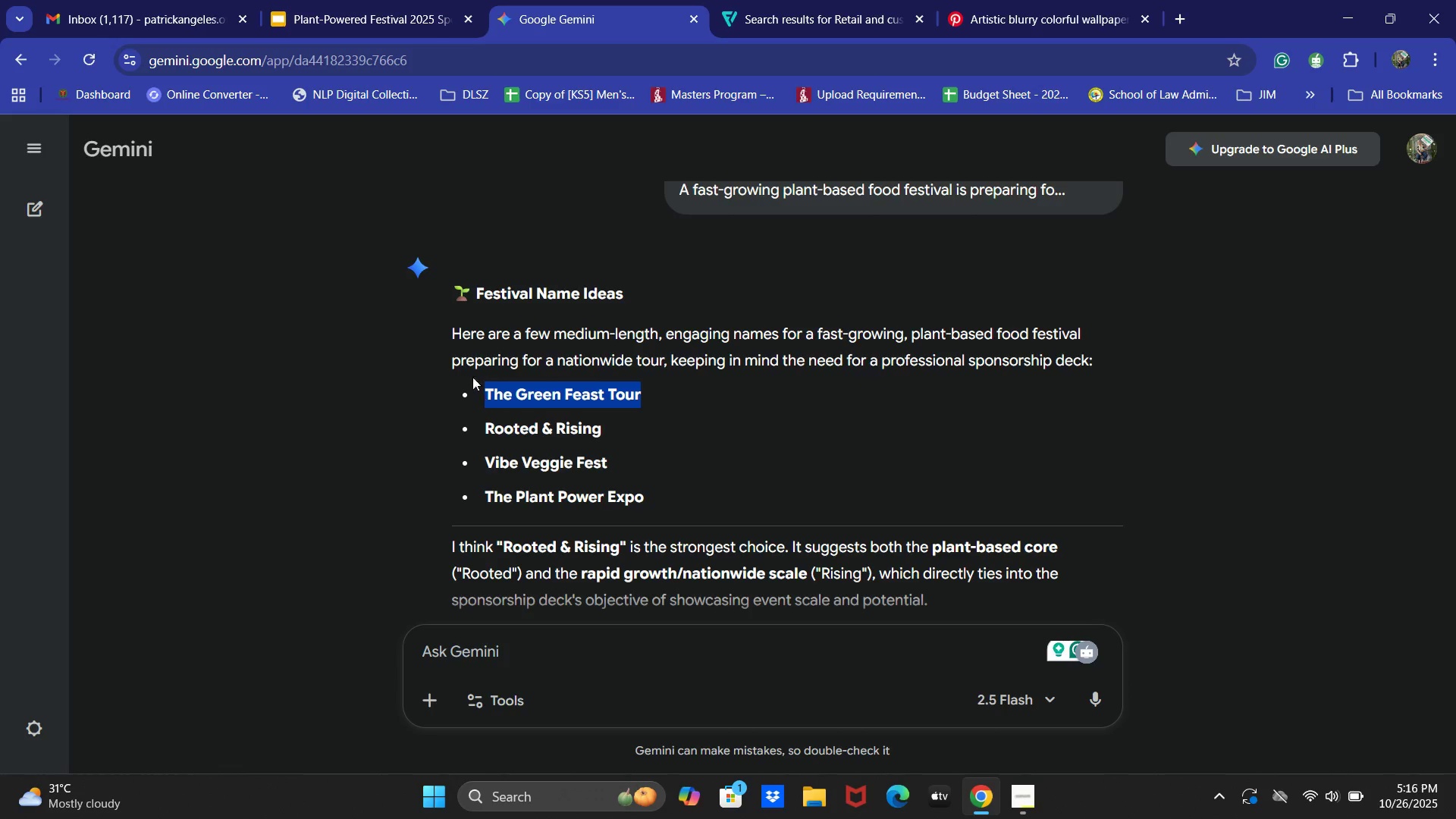 
key(Control+C)
 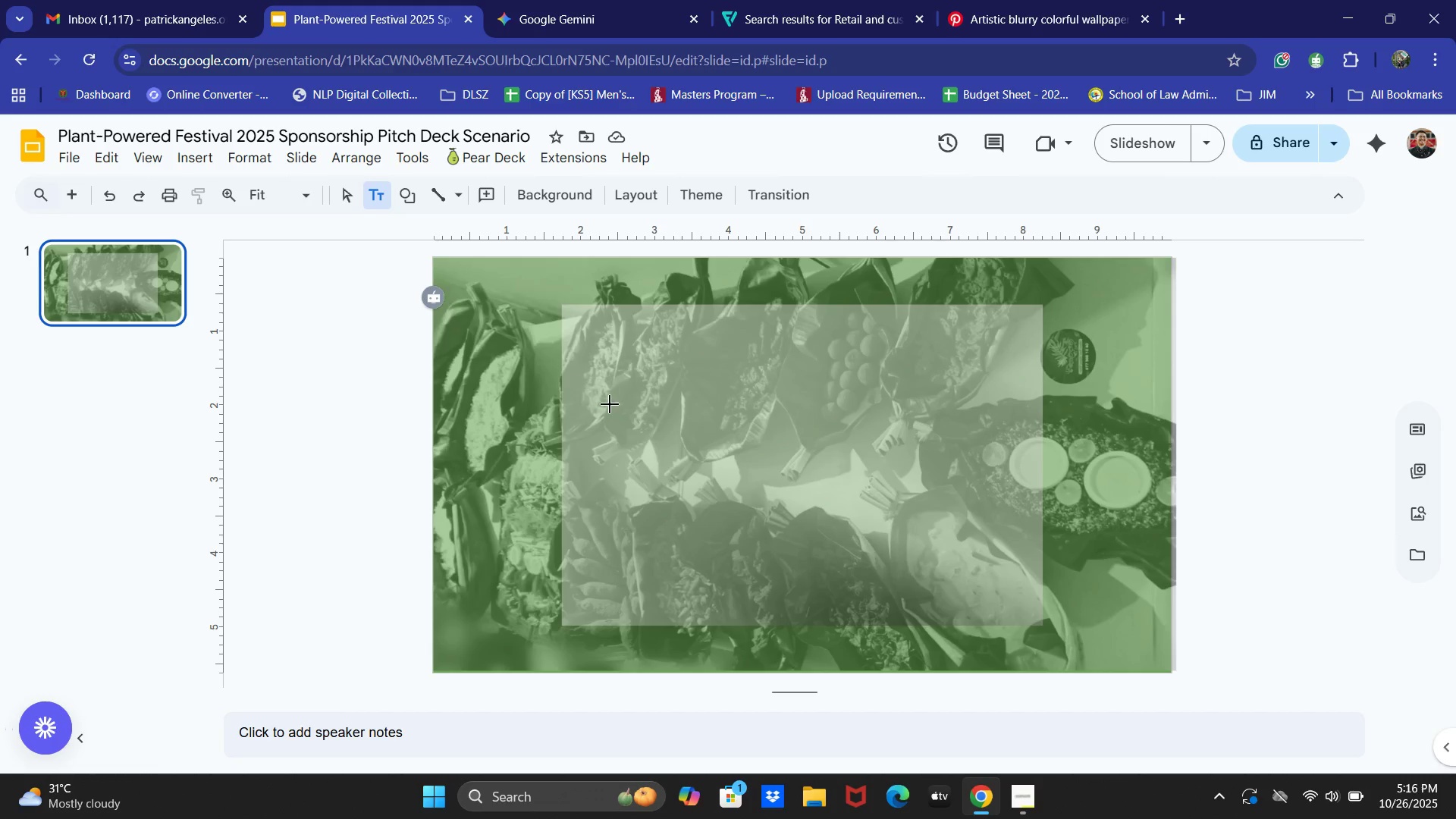 
left_click_drag(start_coordinate=[632, 372], to_coordinate=[963, 432])
 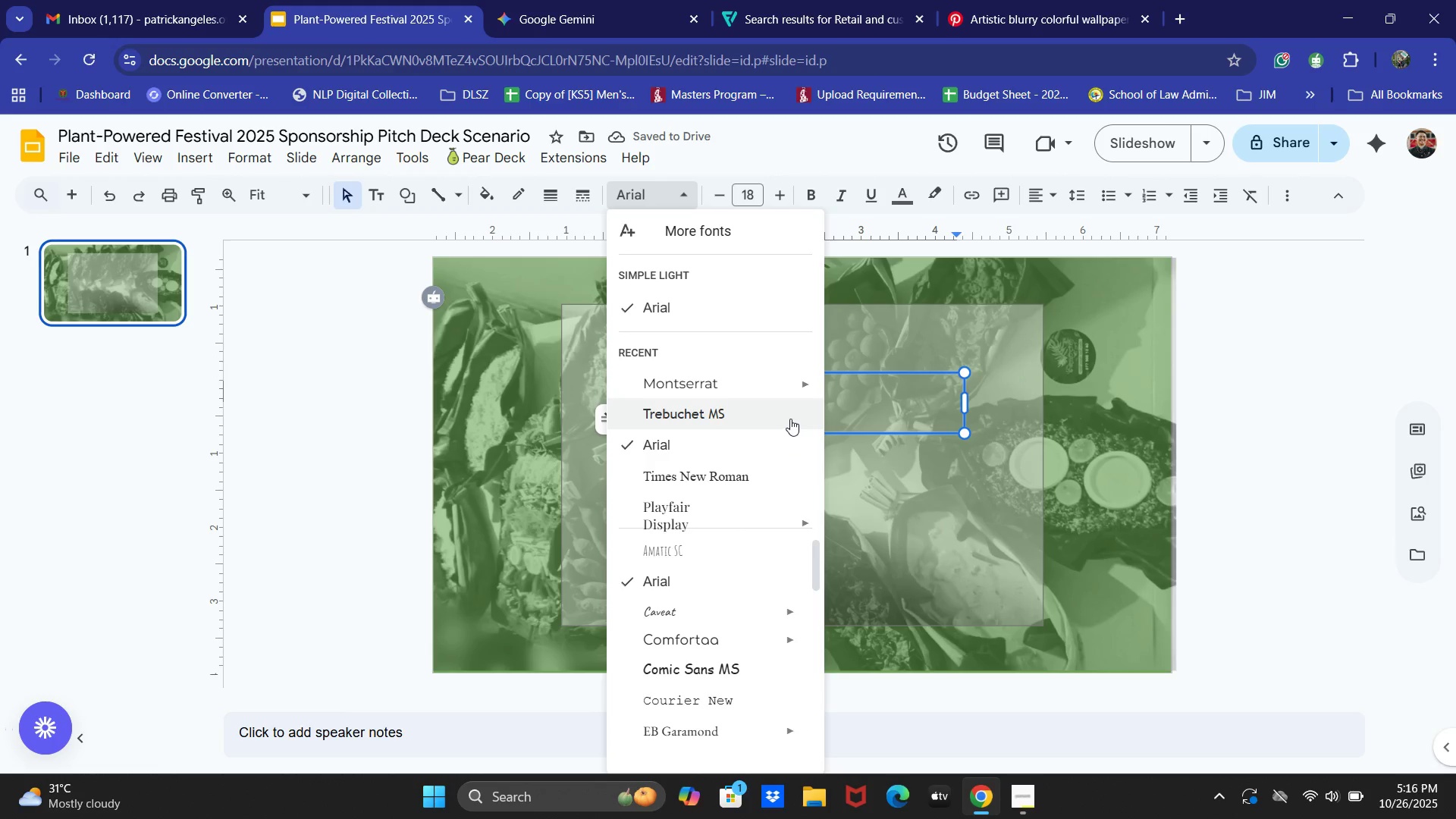 
left_click([876, 604])
 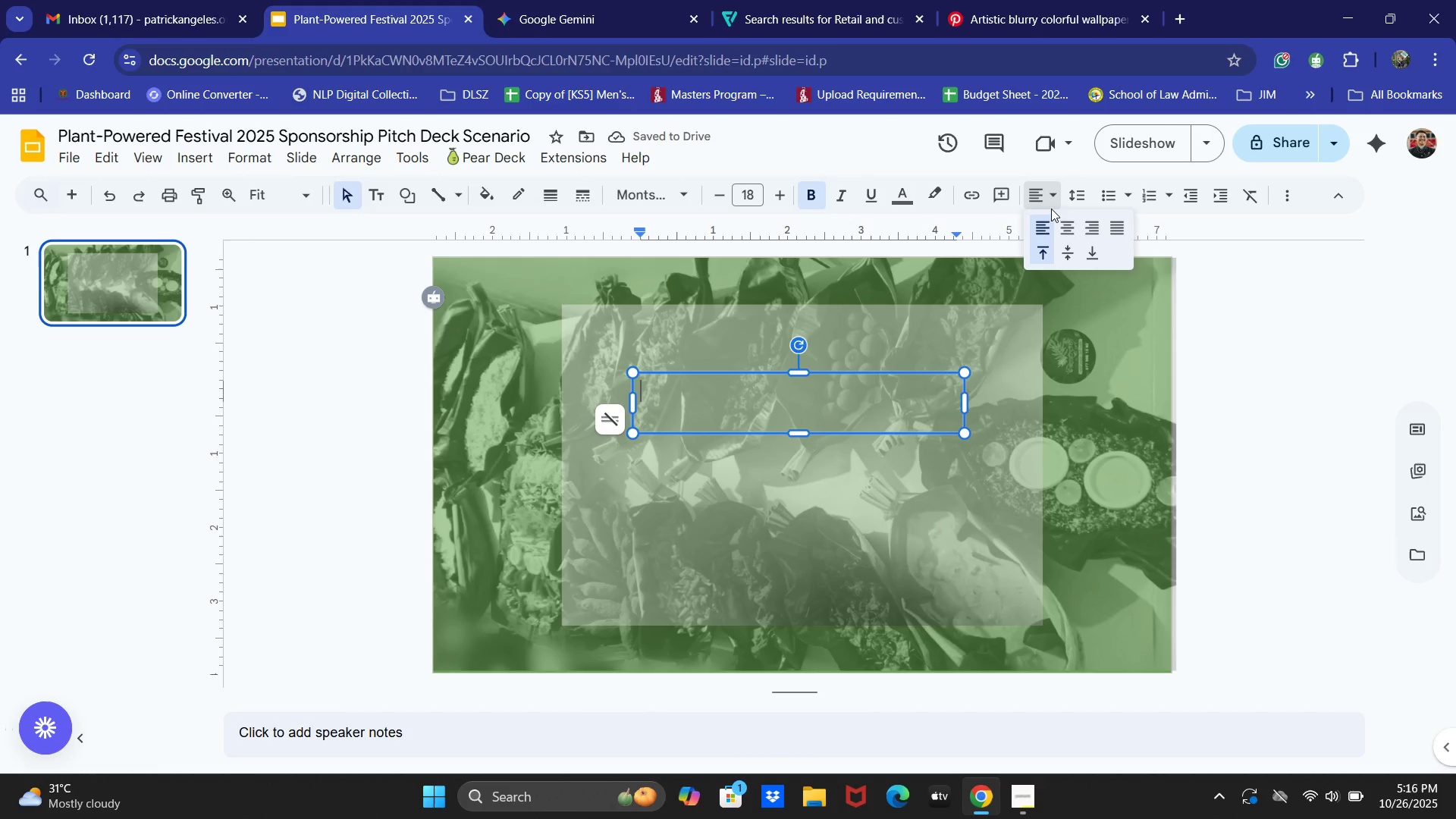 
double_click([1046, 193])
 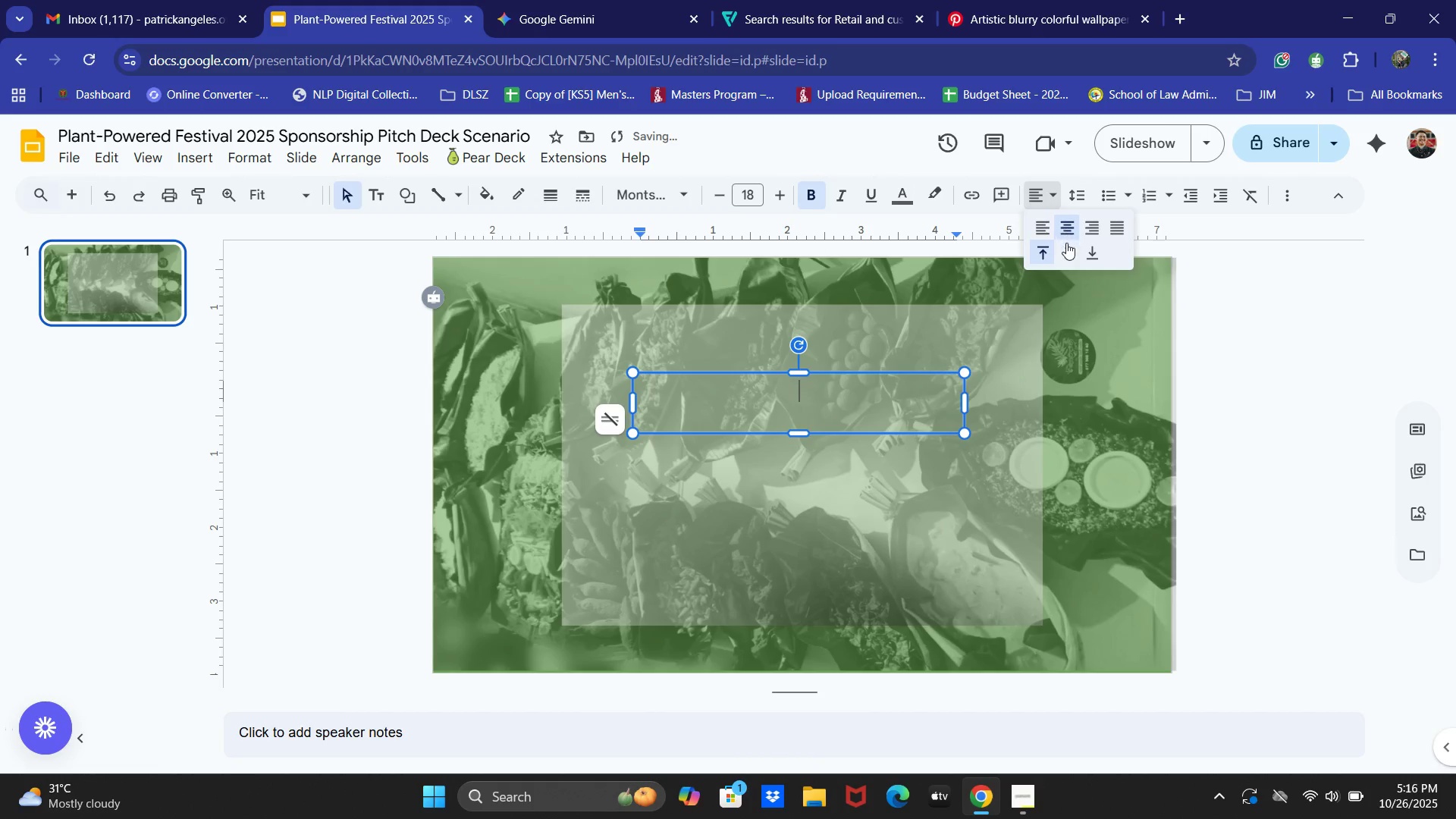 
left_click([1066, 245])
 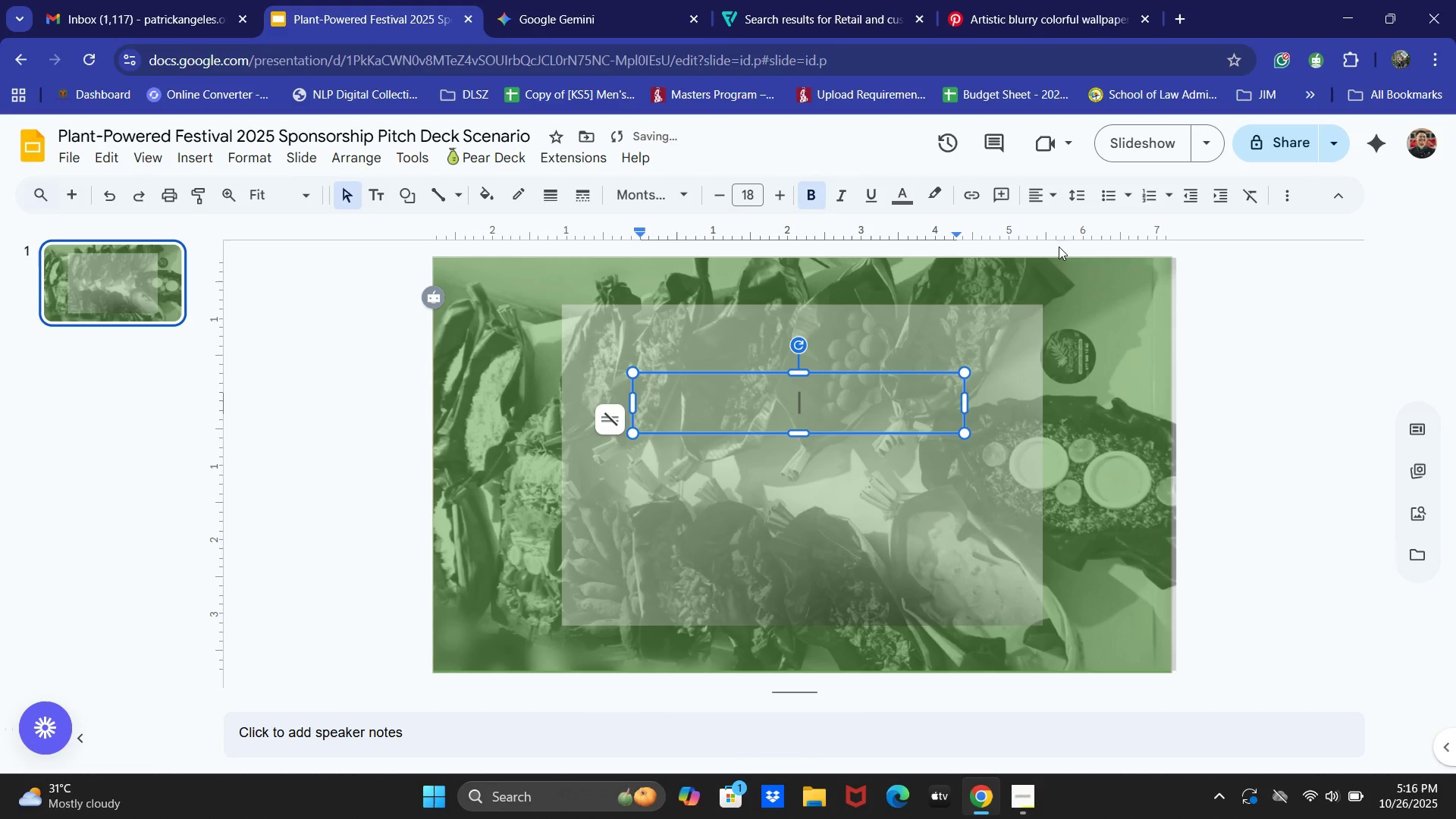 
key(Control+V)
 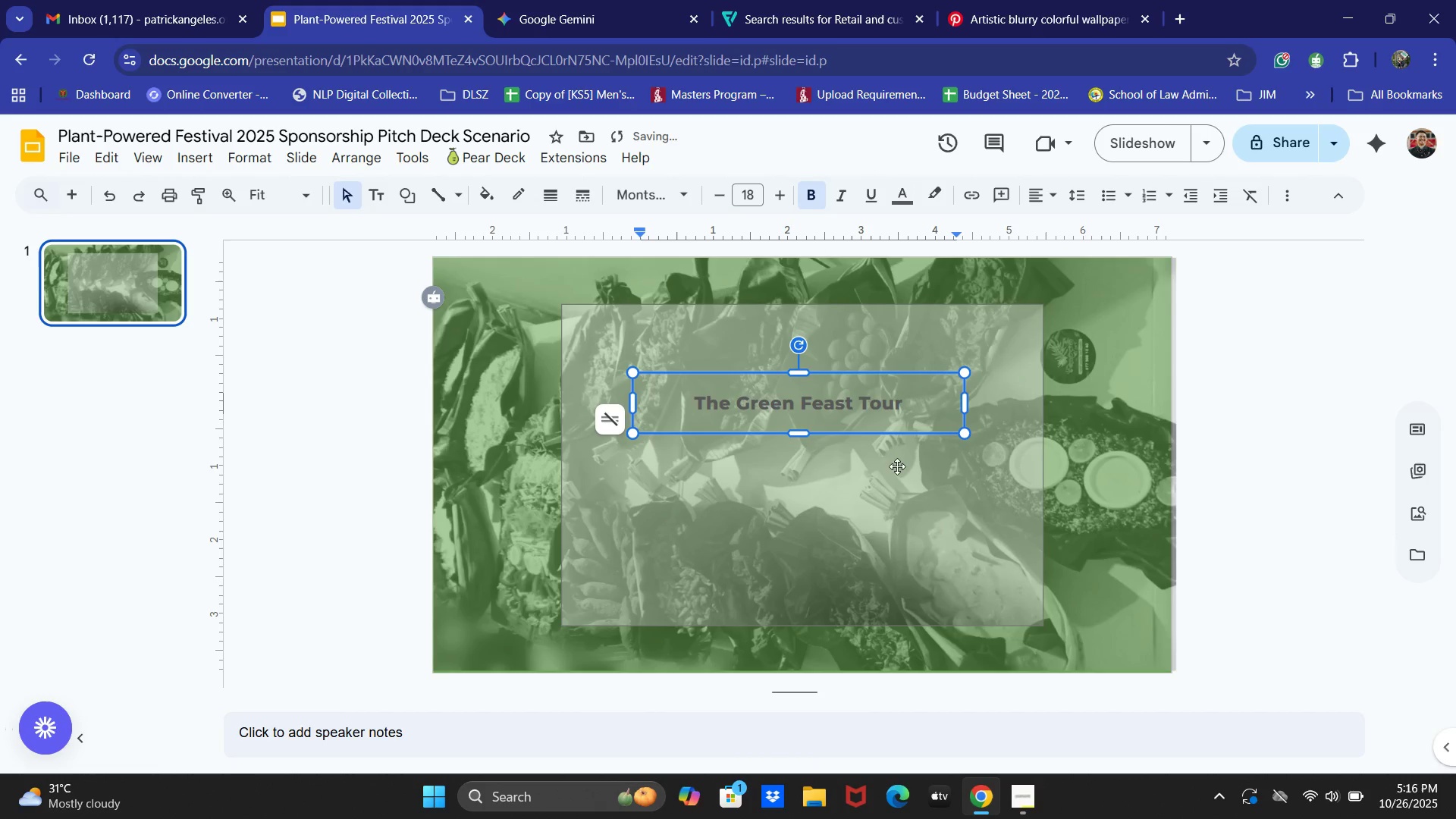 
key(Control+ControlLeft)
 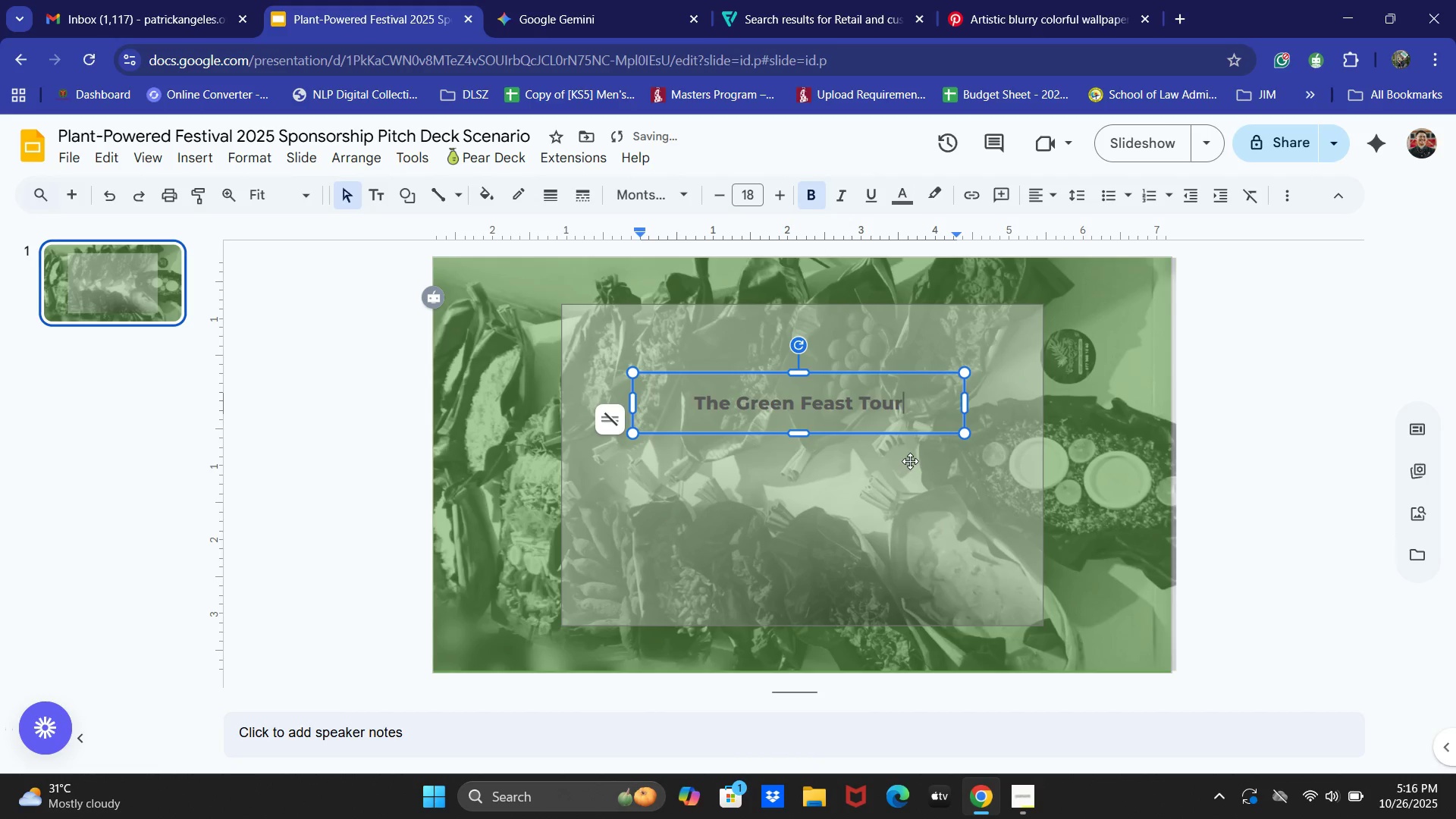 
key(Control+A)
 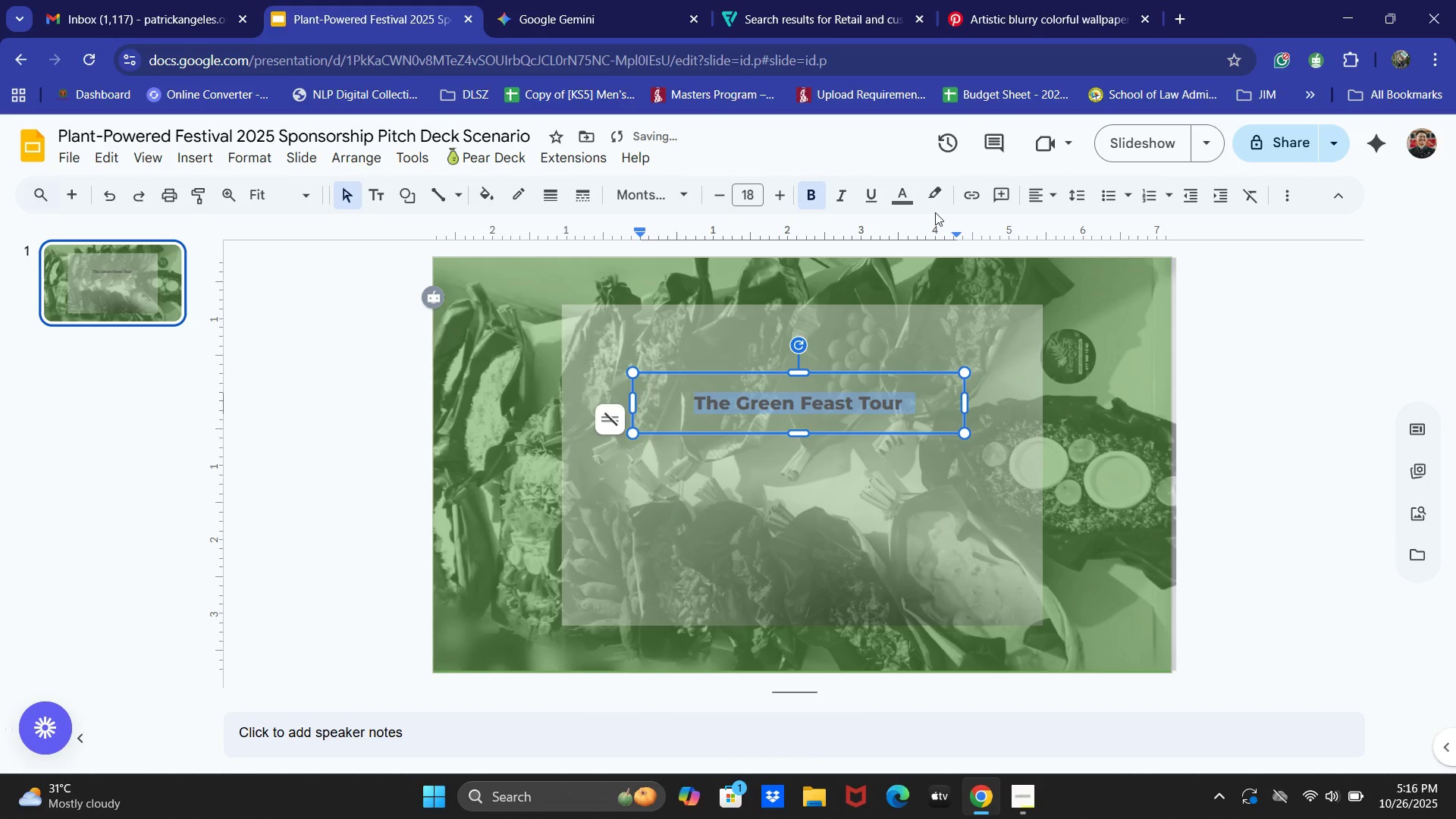 
left_click([899, 197])
 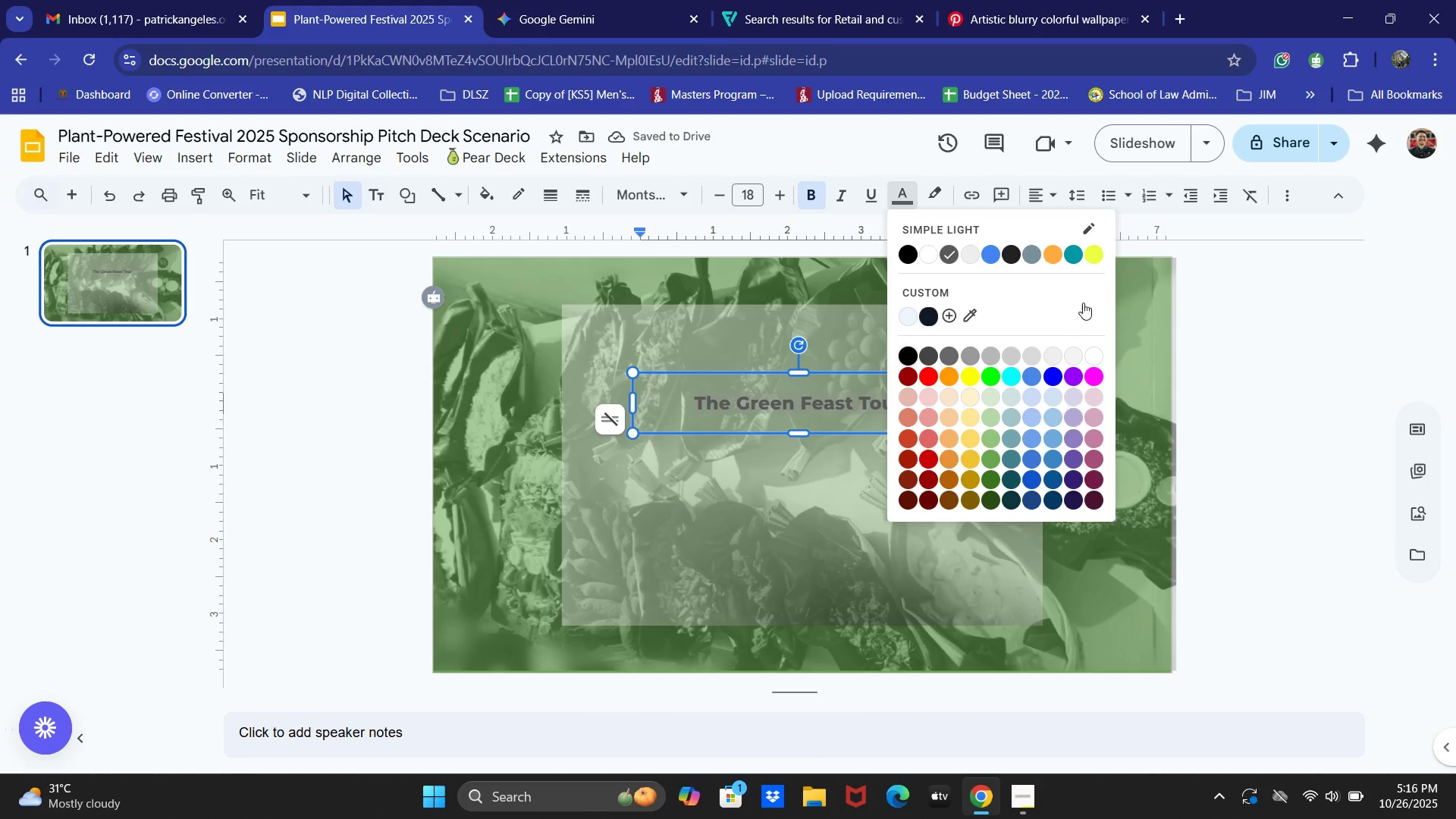 
left_click([1083, 353])
 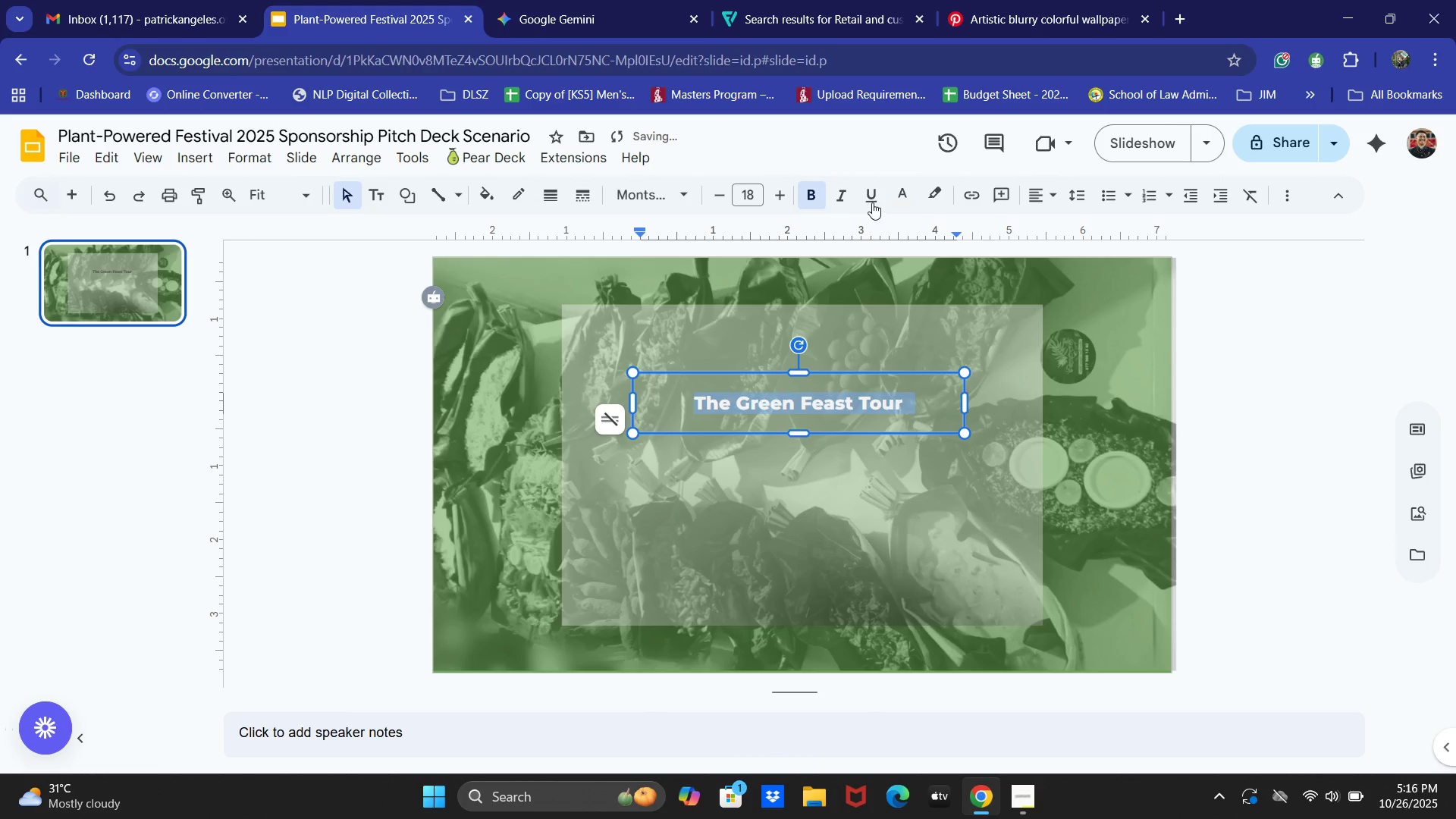 
left_click([907, 188])
 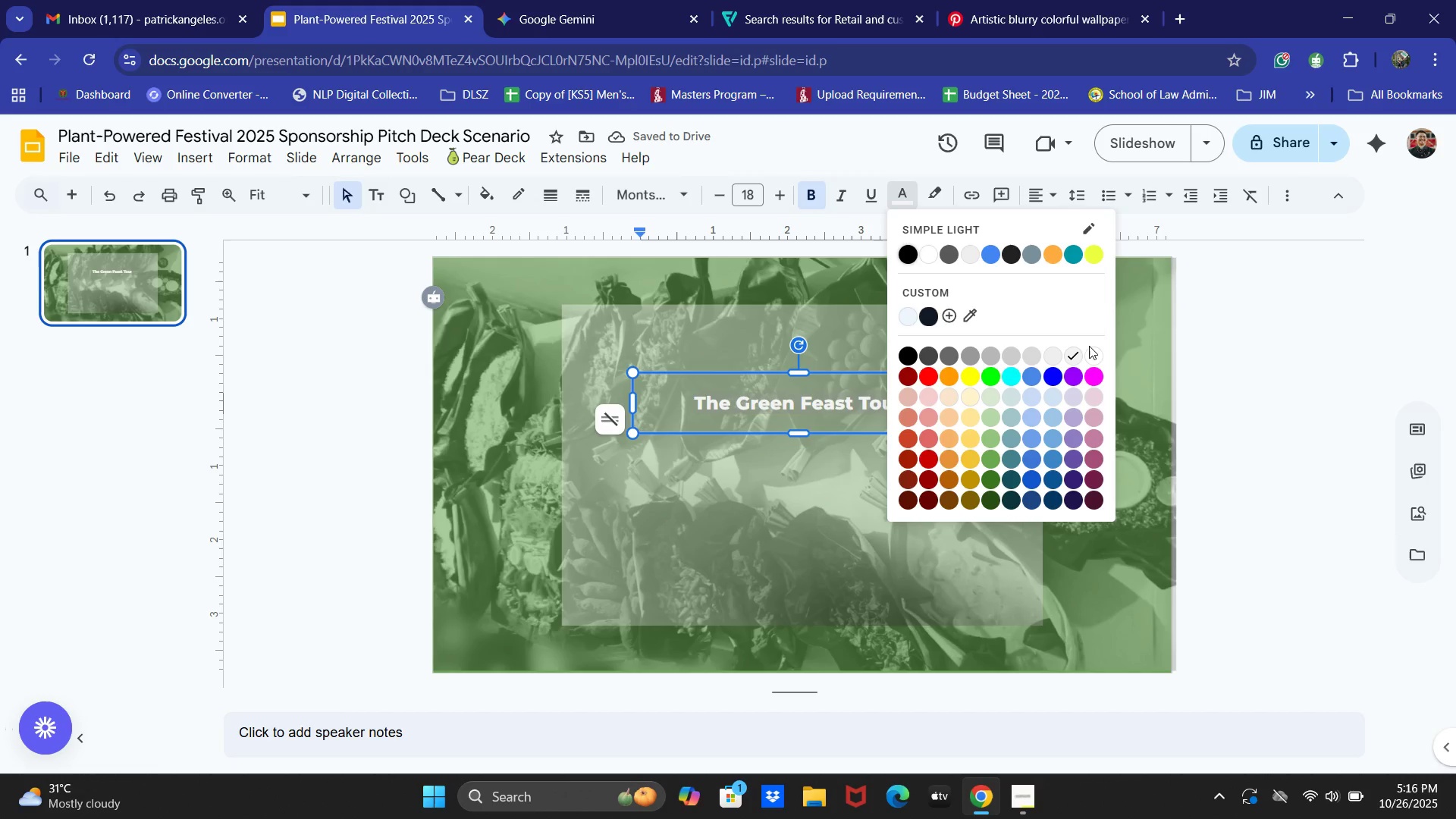 
left_click([1089, 350])
 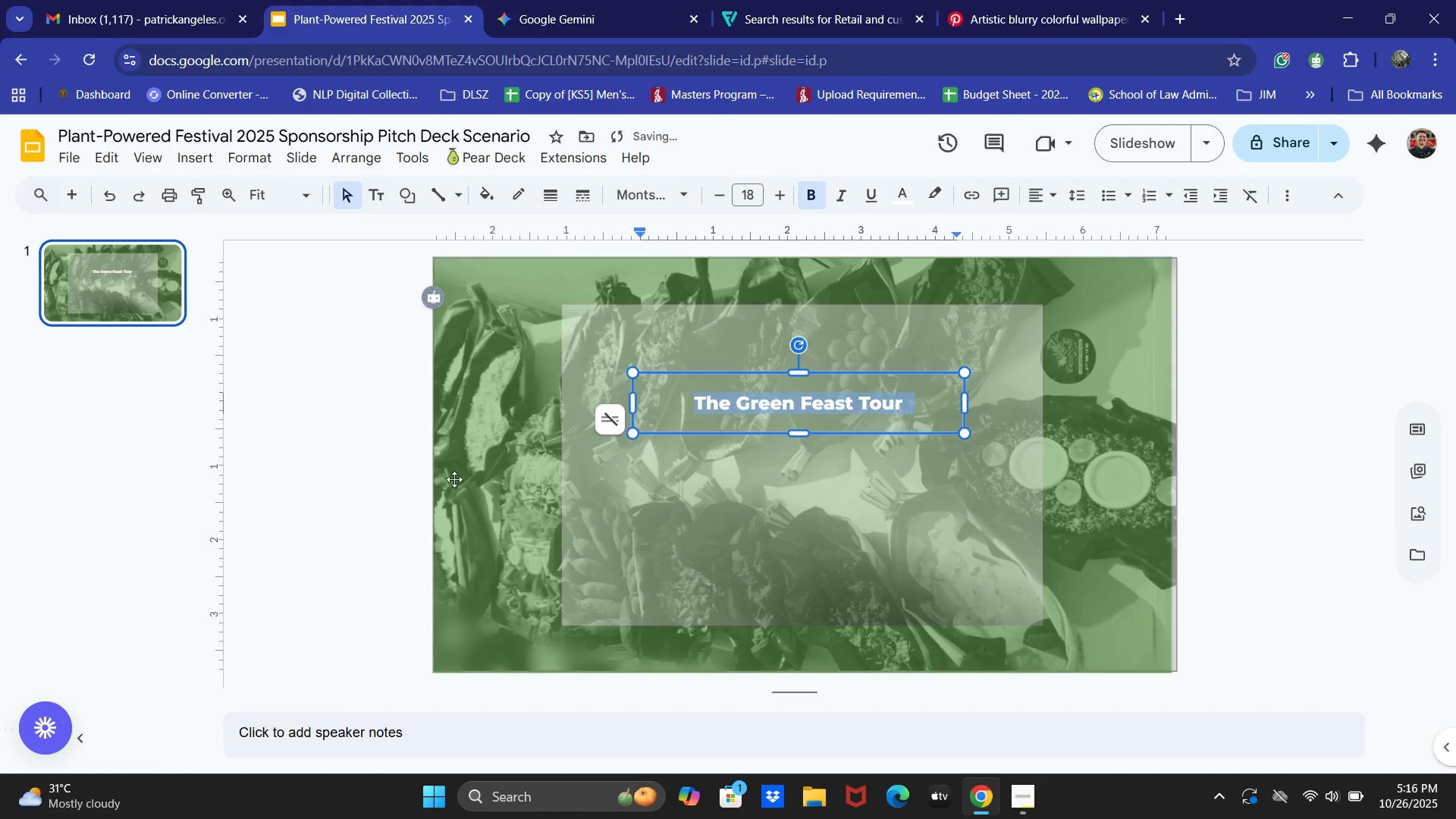 
left_click([342, 464])
 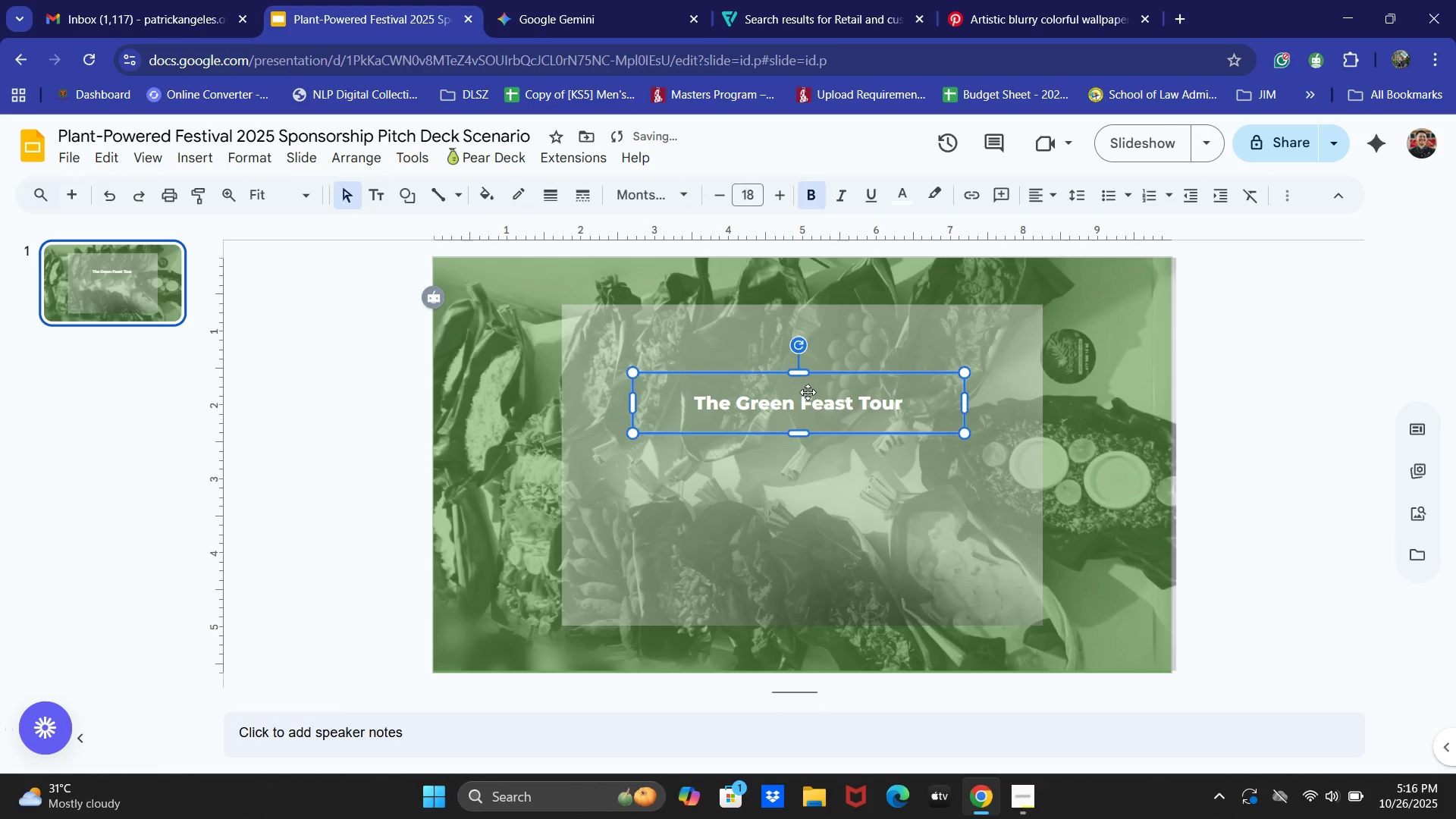 
double_click([808, 396])
 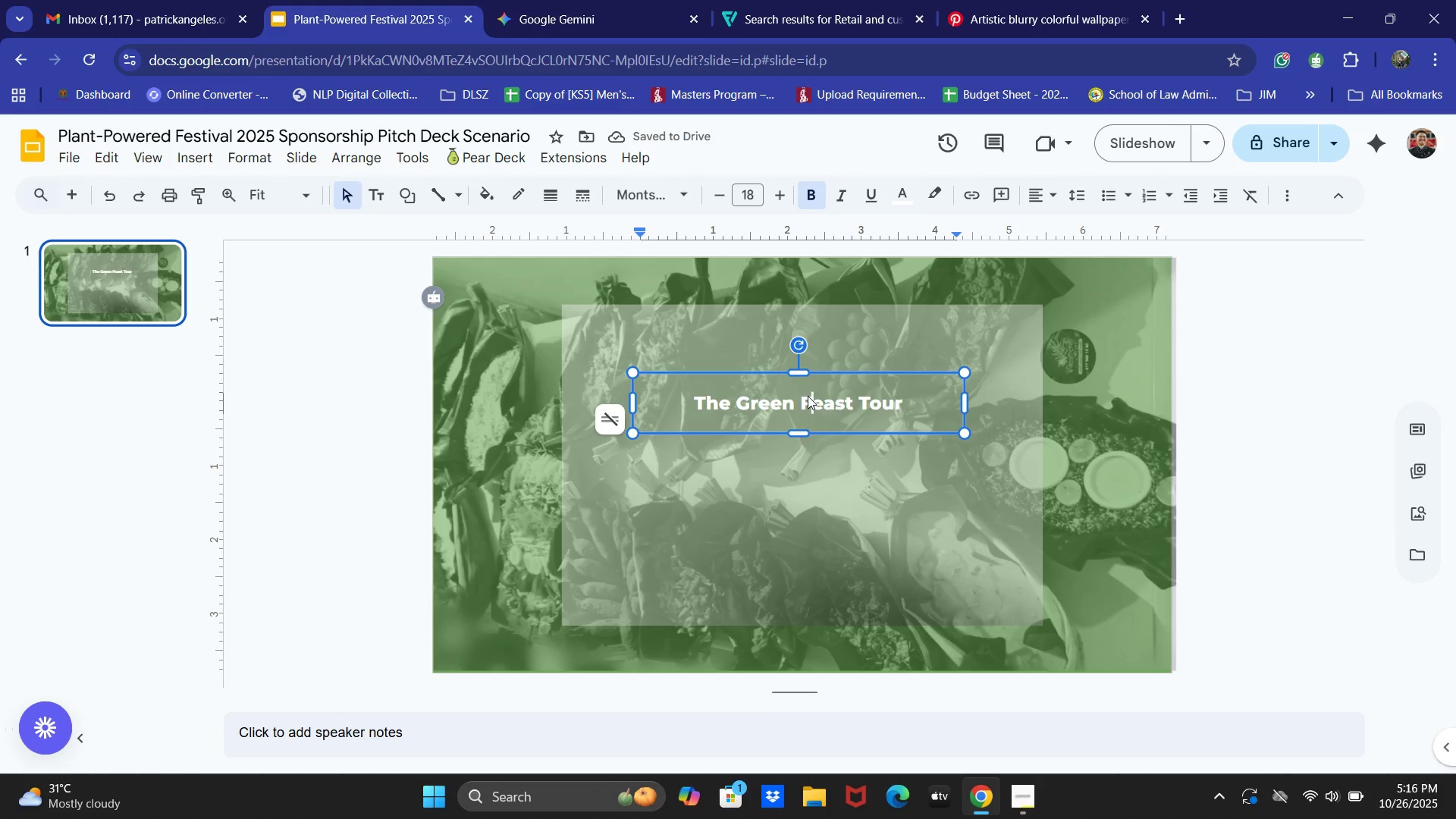 
key(Control+ControlLeft)
 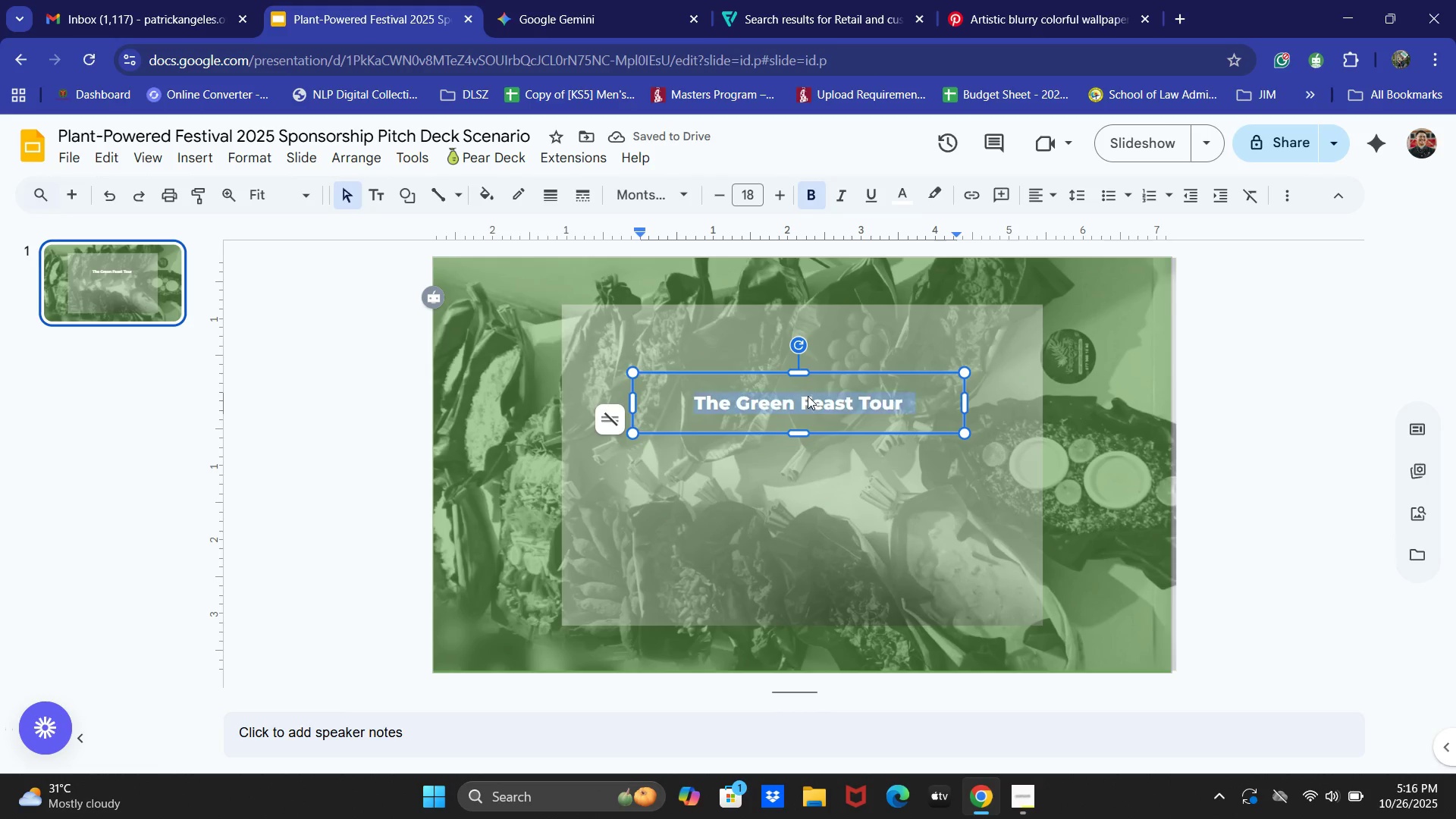 
key(Control+A)
 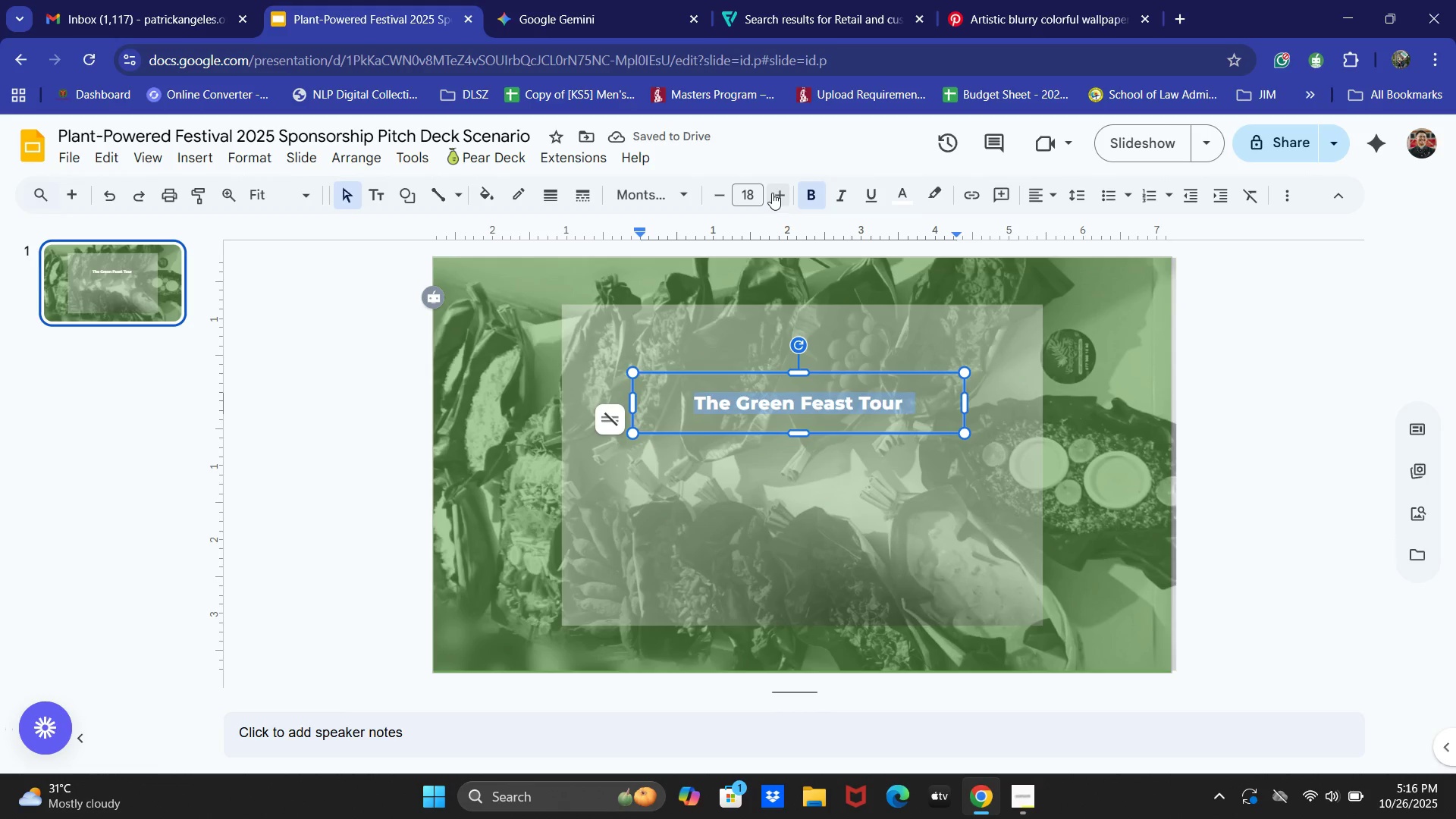 
double_click([772, 193])
 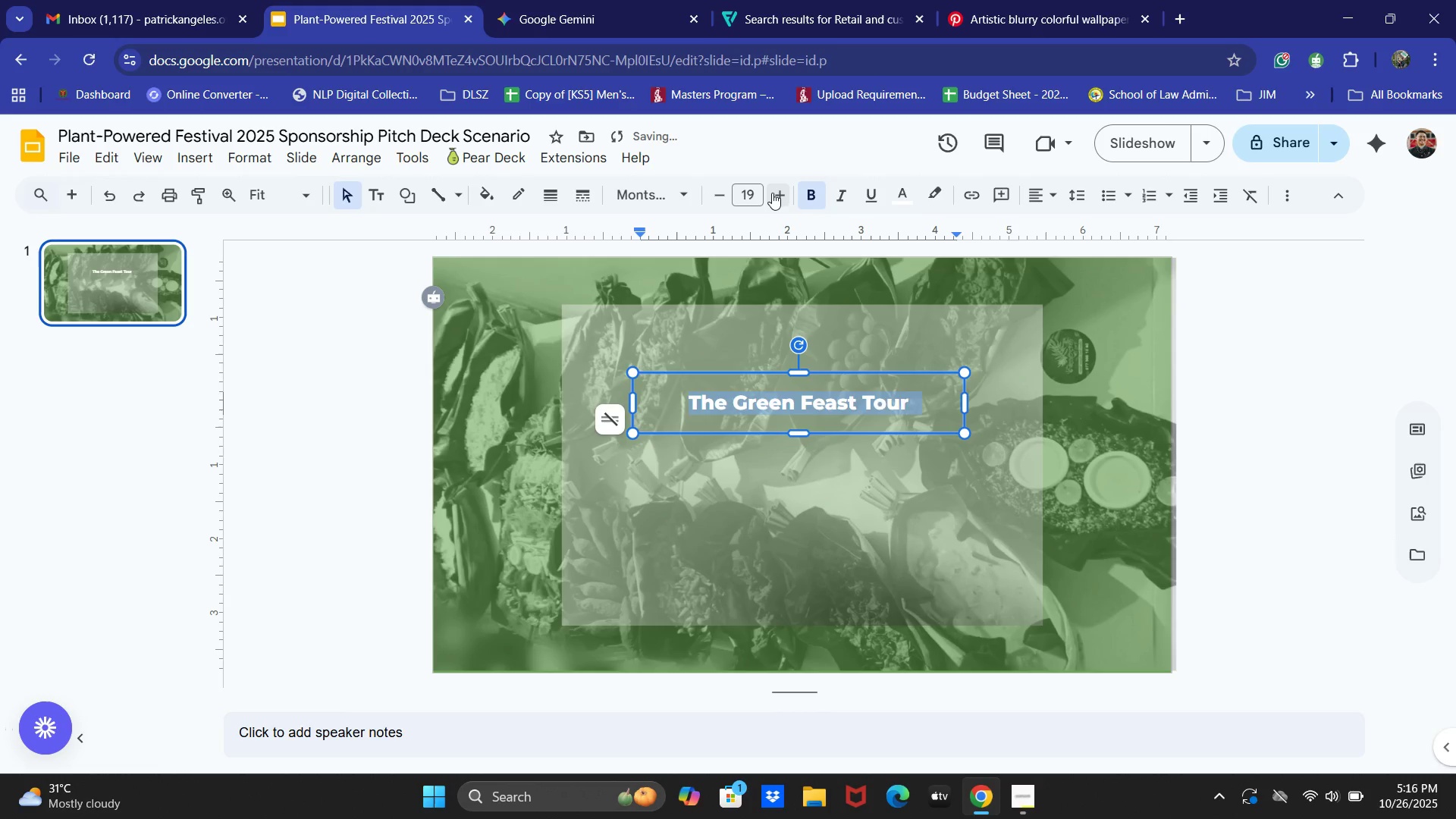 
triple_click([772, 193])
 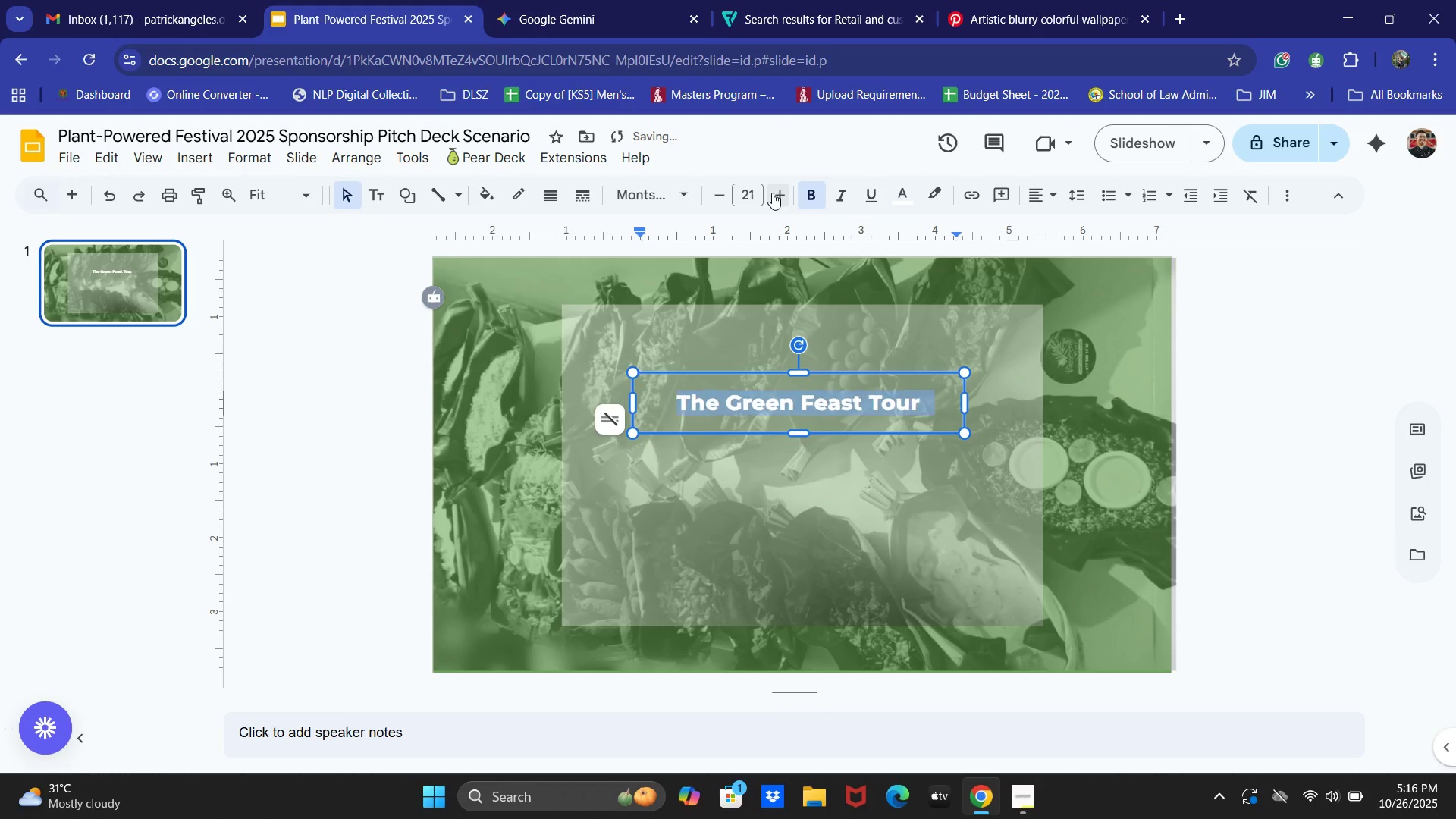 
triple_click([772, 193])
 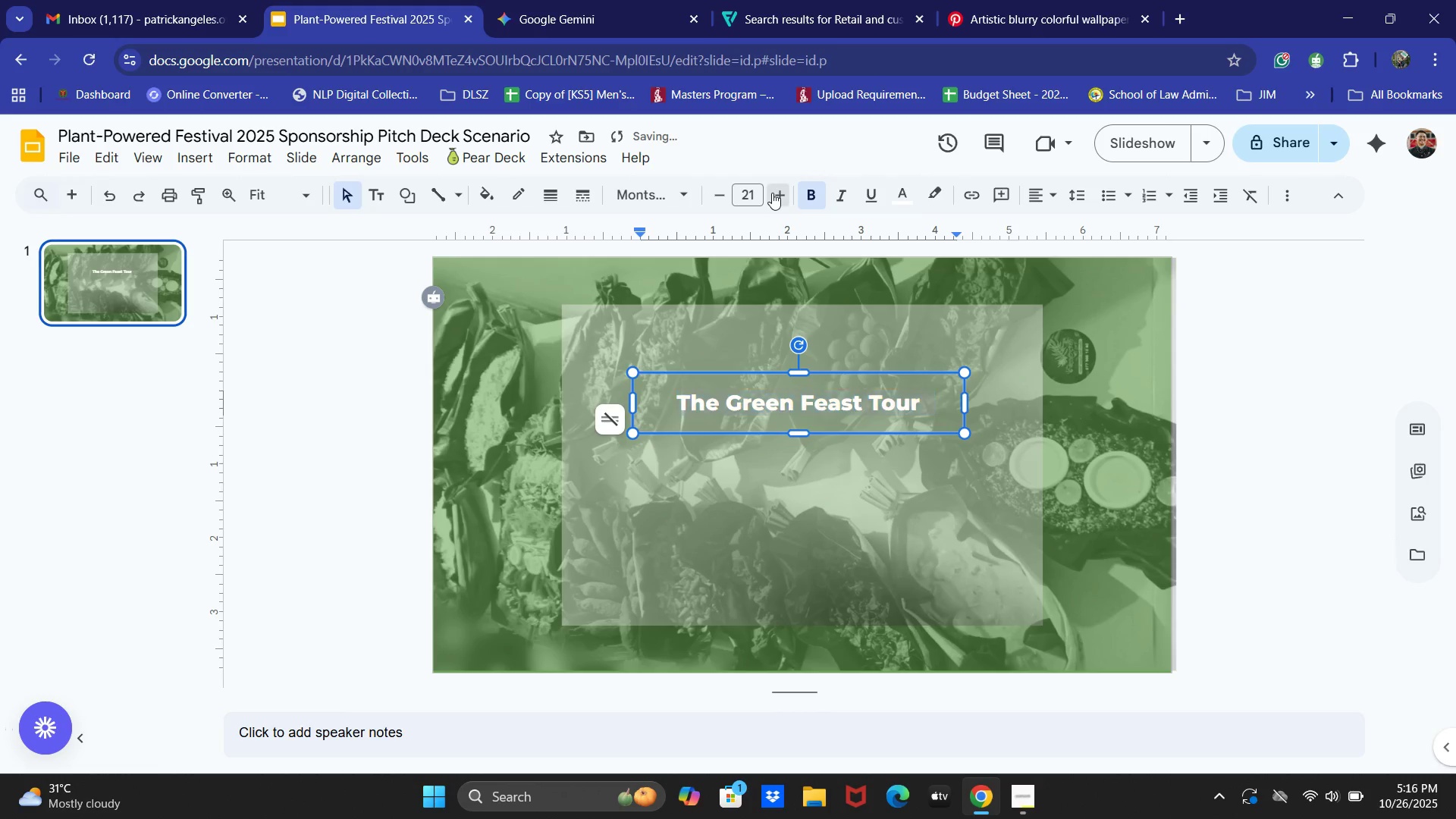 
triple_click([772, 193])
 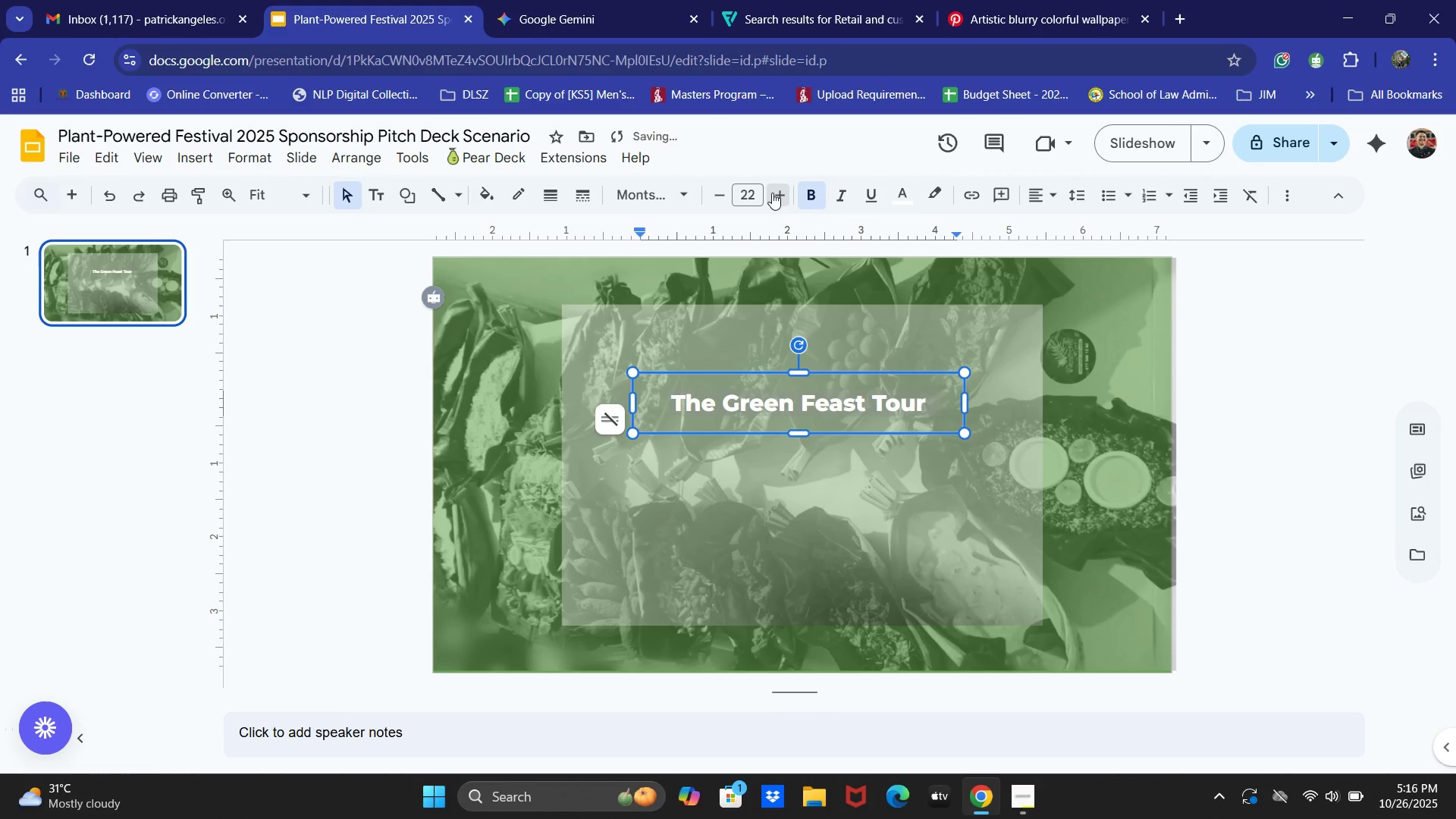 
triple_click([772, 193])
 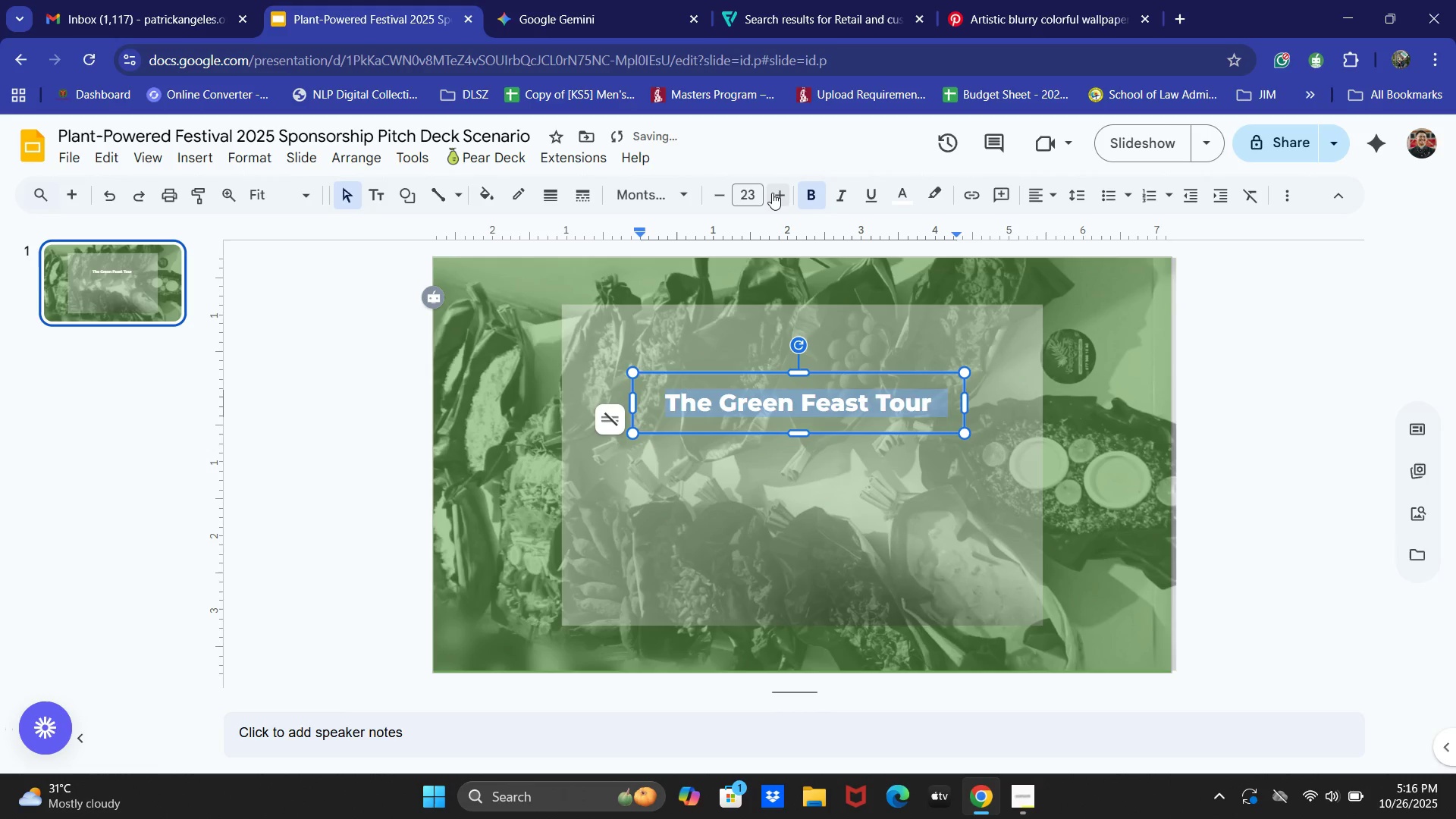 
triple_click([772, 193])
 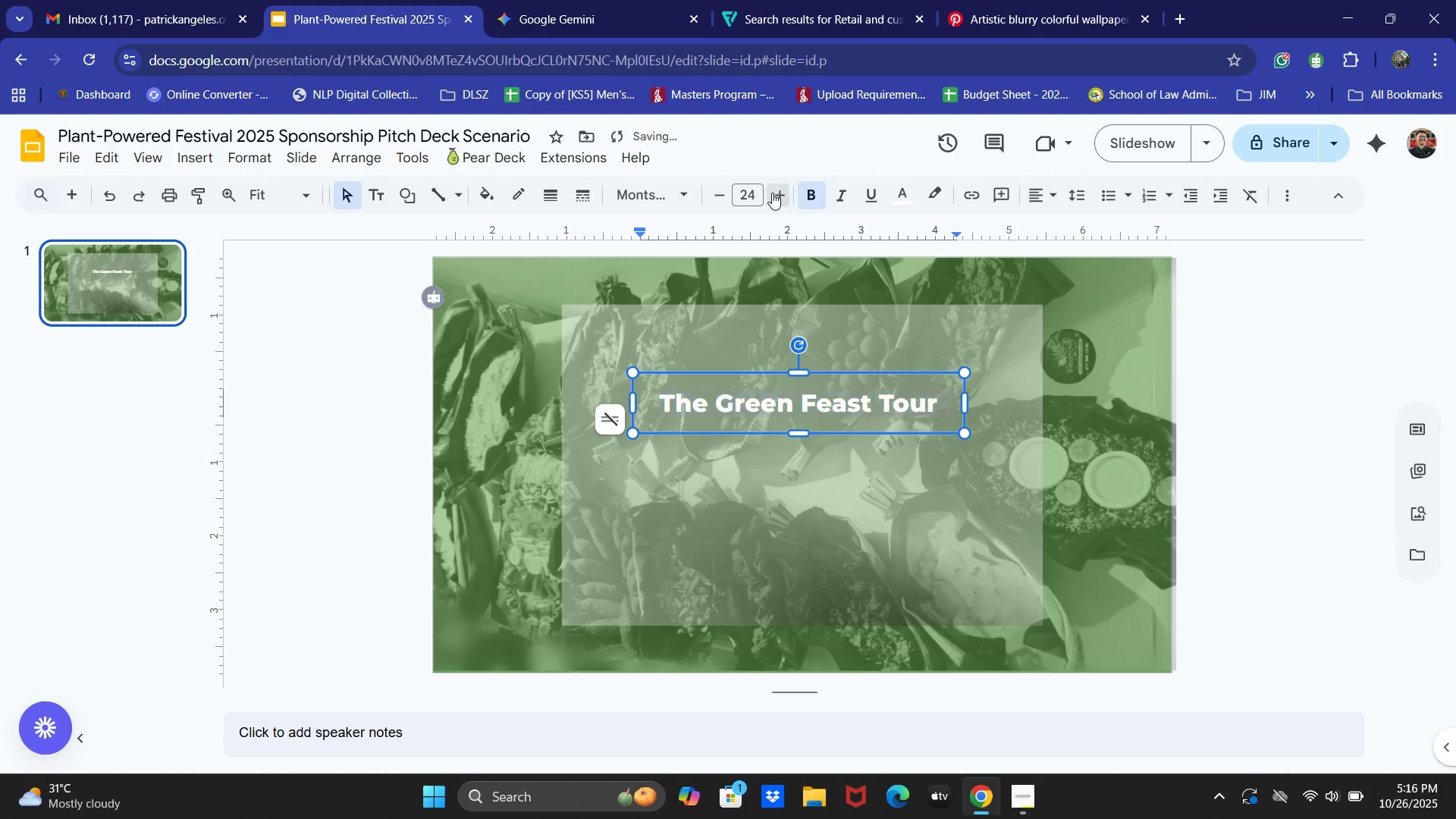 
triple_click([772, 193])
 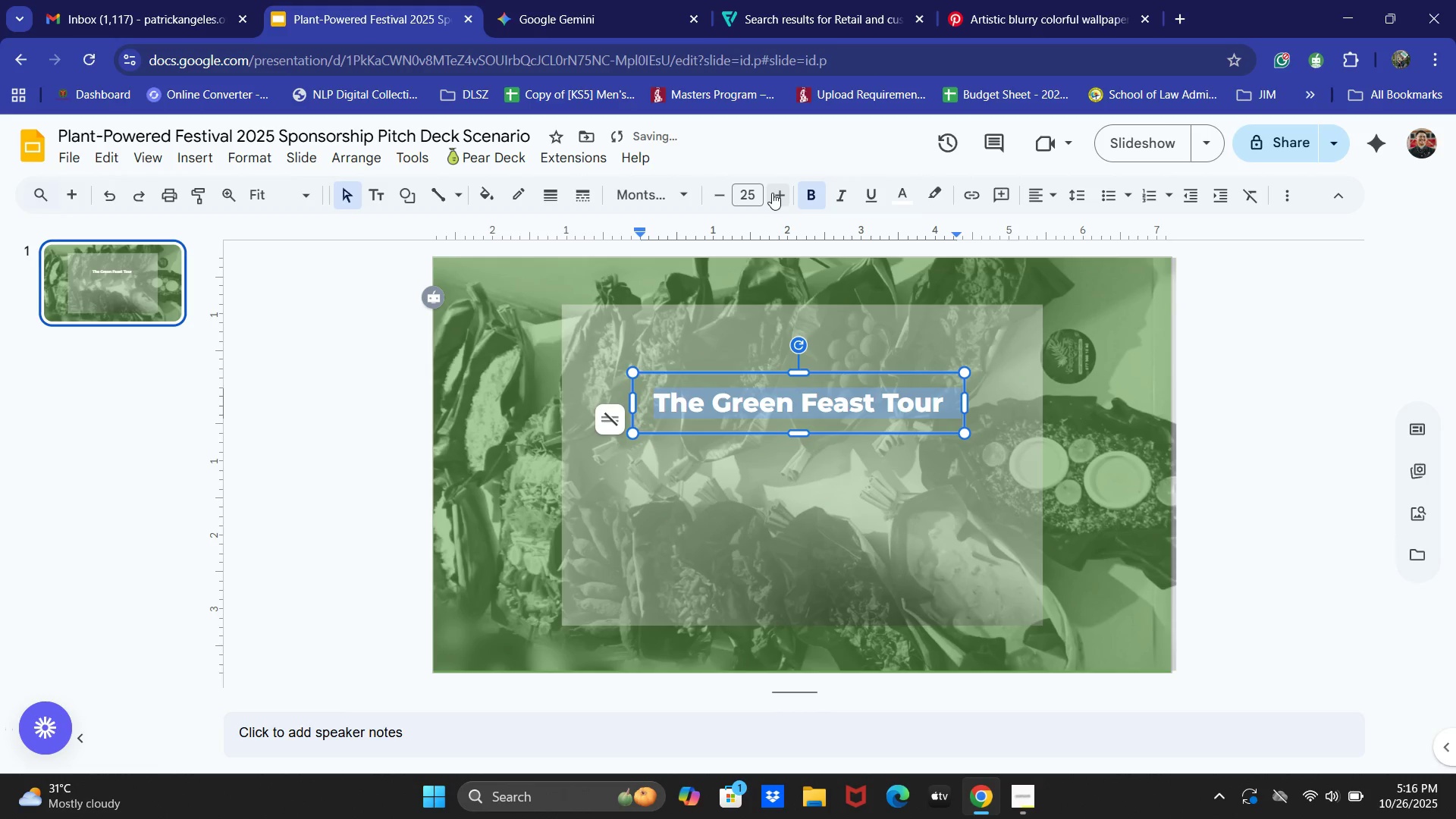 
triple_click([772, 193])
 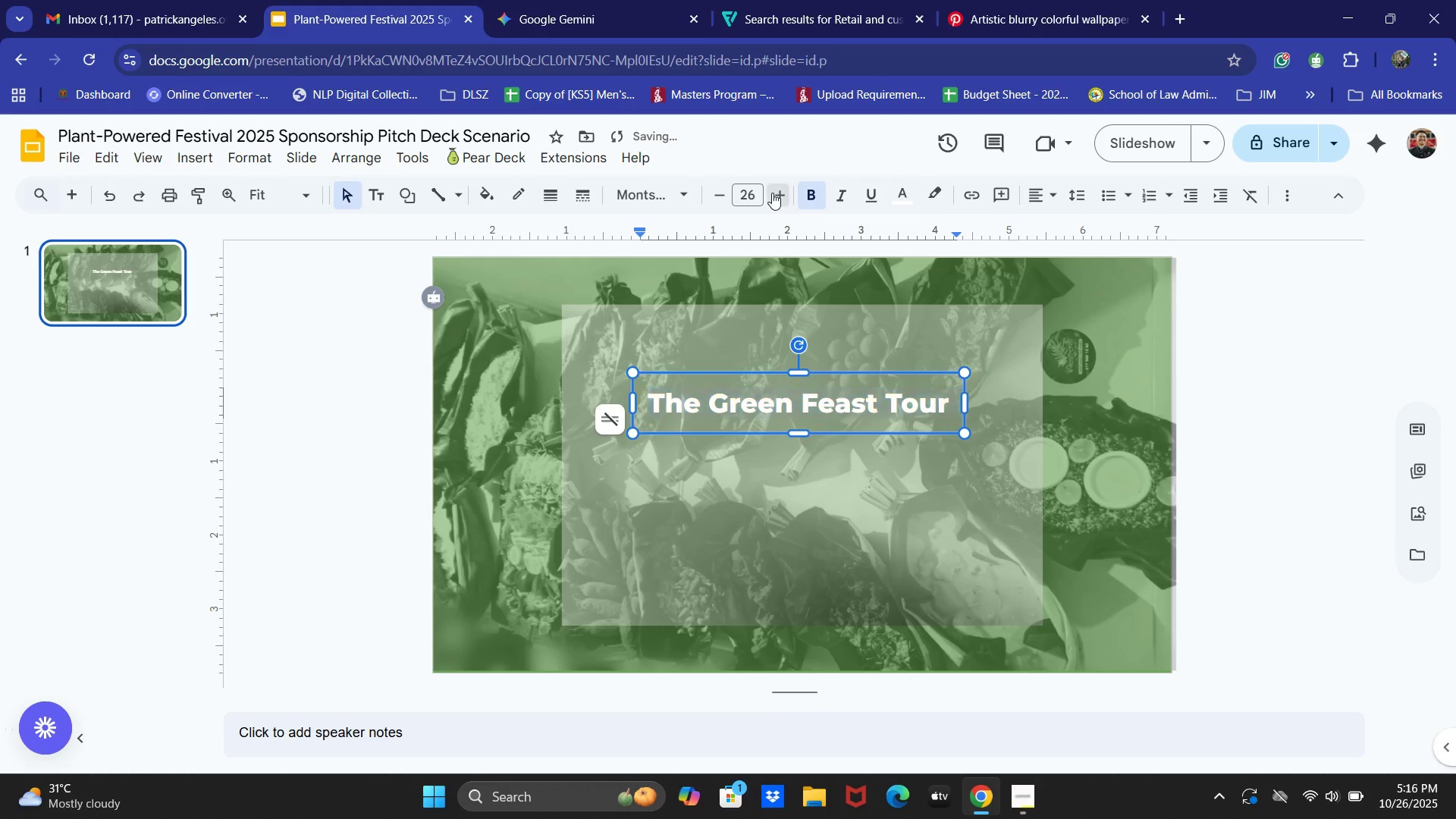 
triple_click([772, 193])
 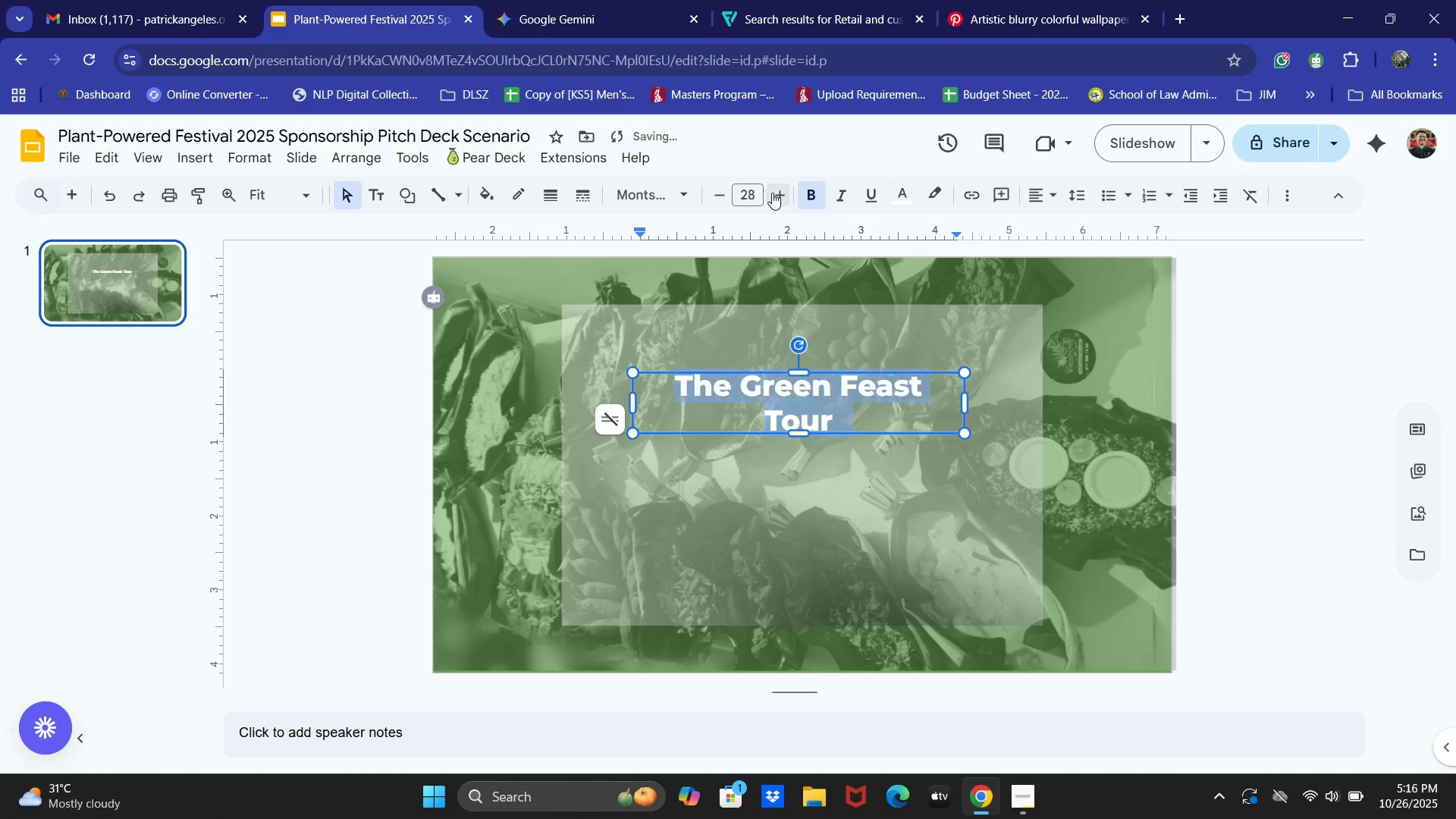 
triple_click([772, 193])
 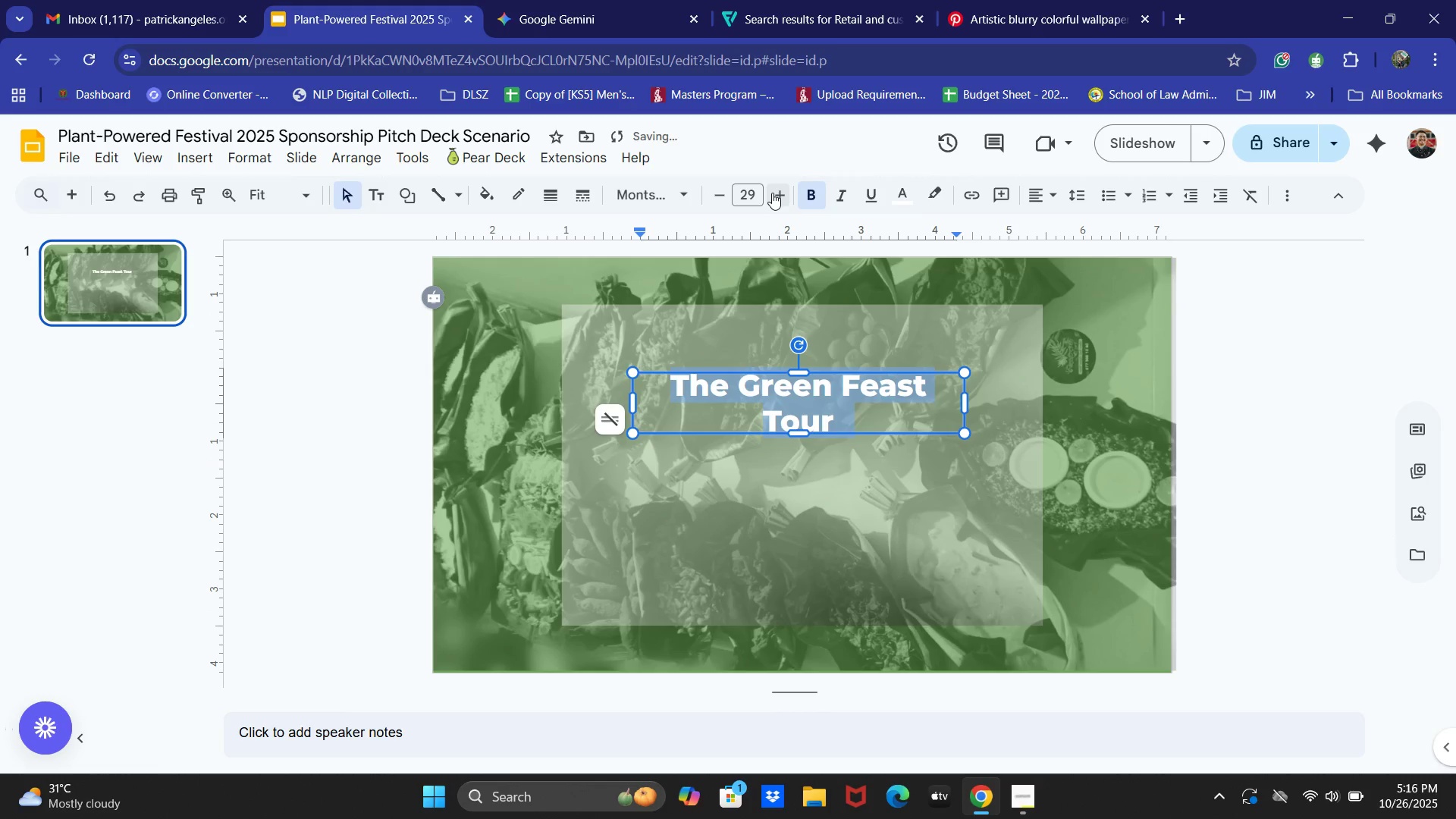 
triple_click([772, 193])
 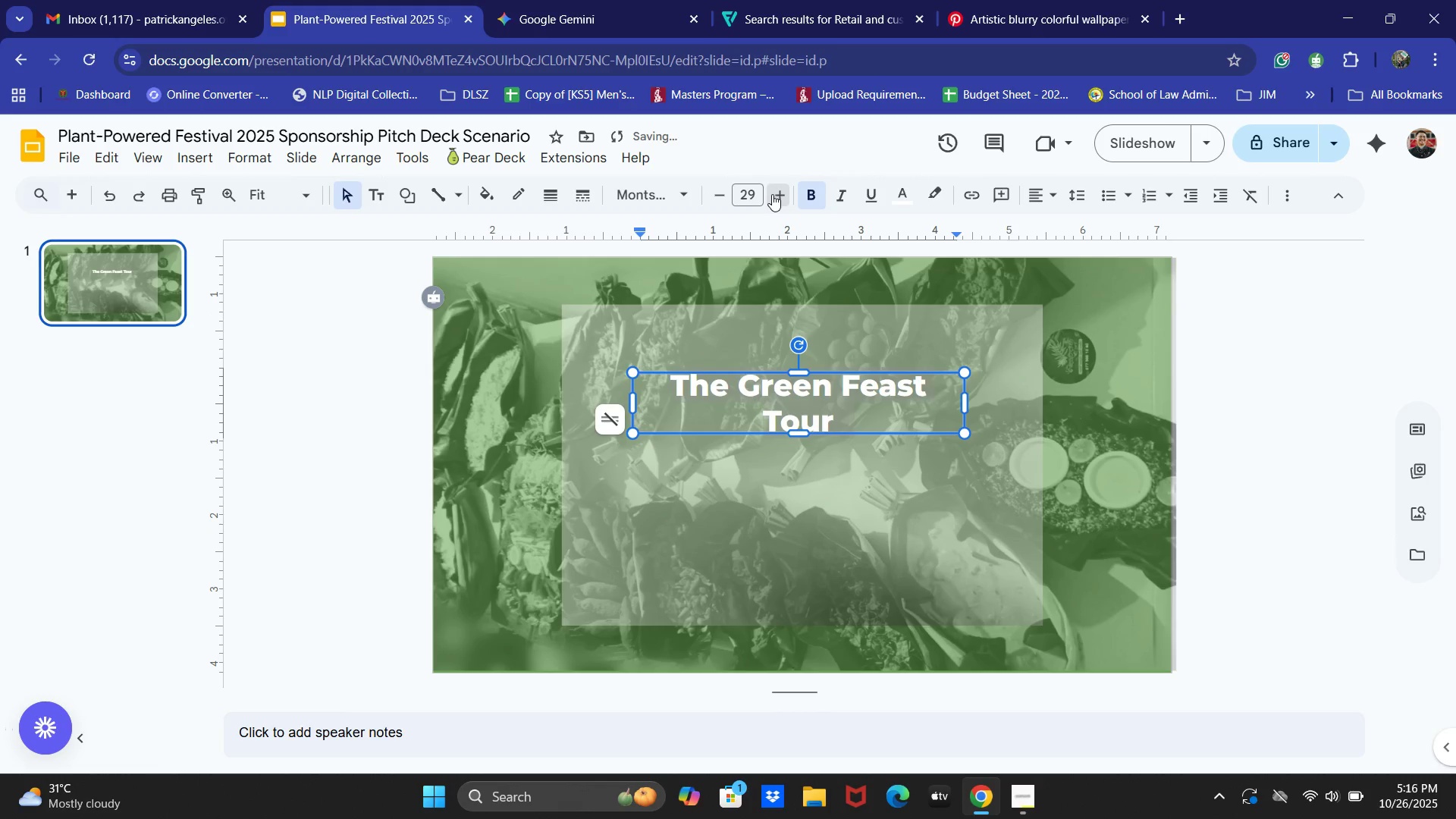 
triple_click([772, 193])
 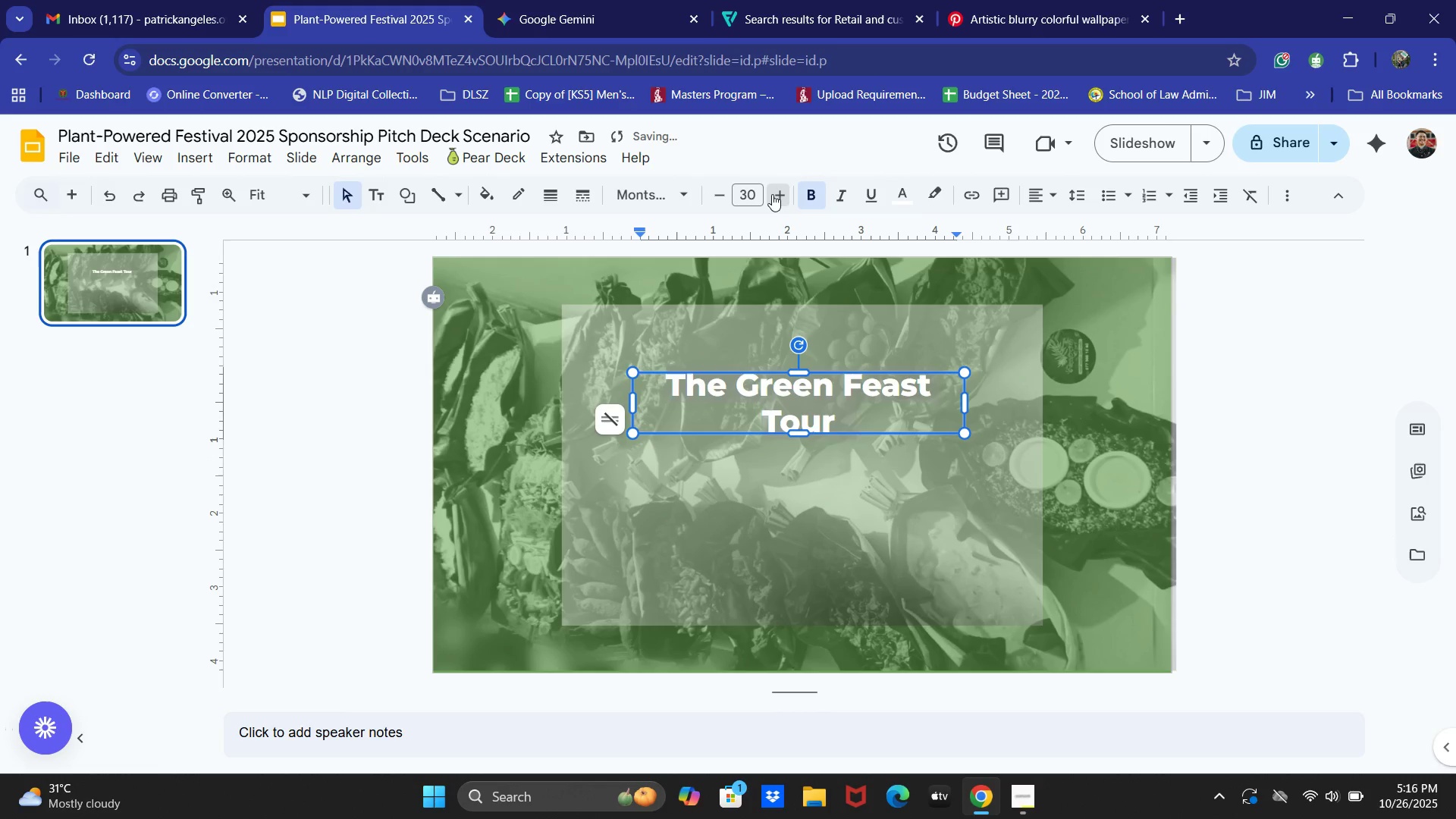 
triple_click([772, 194])
 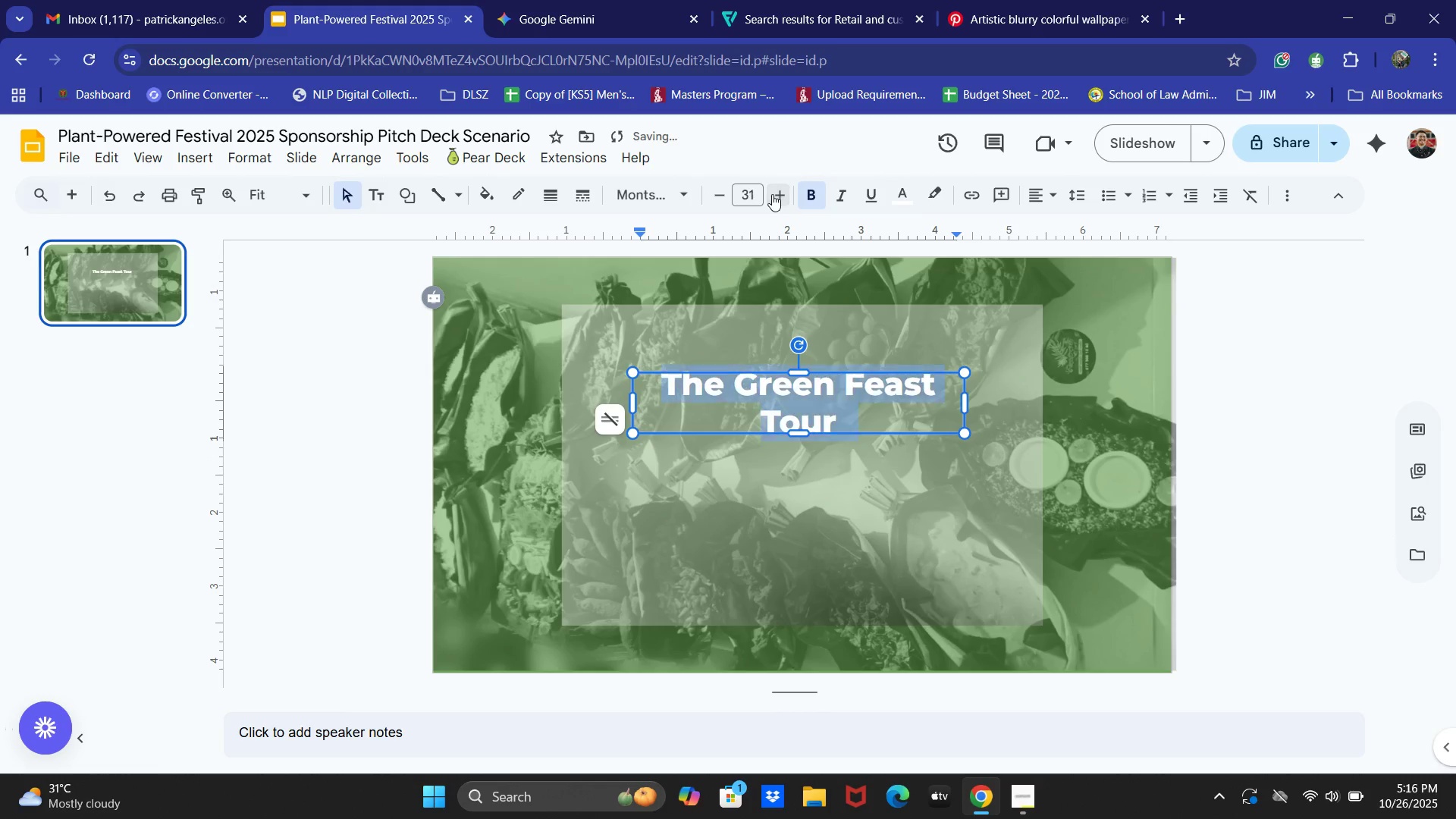 
triple_click([772, 194])
 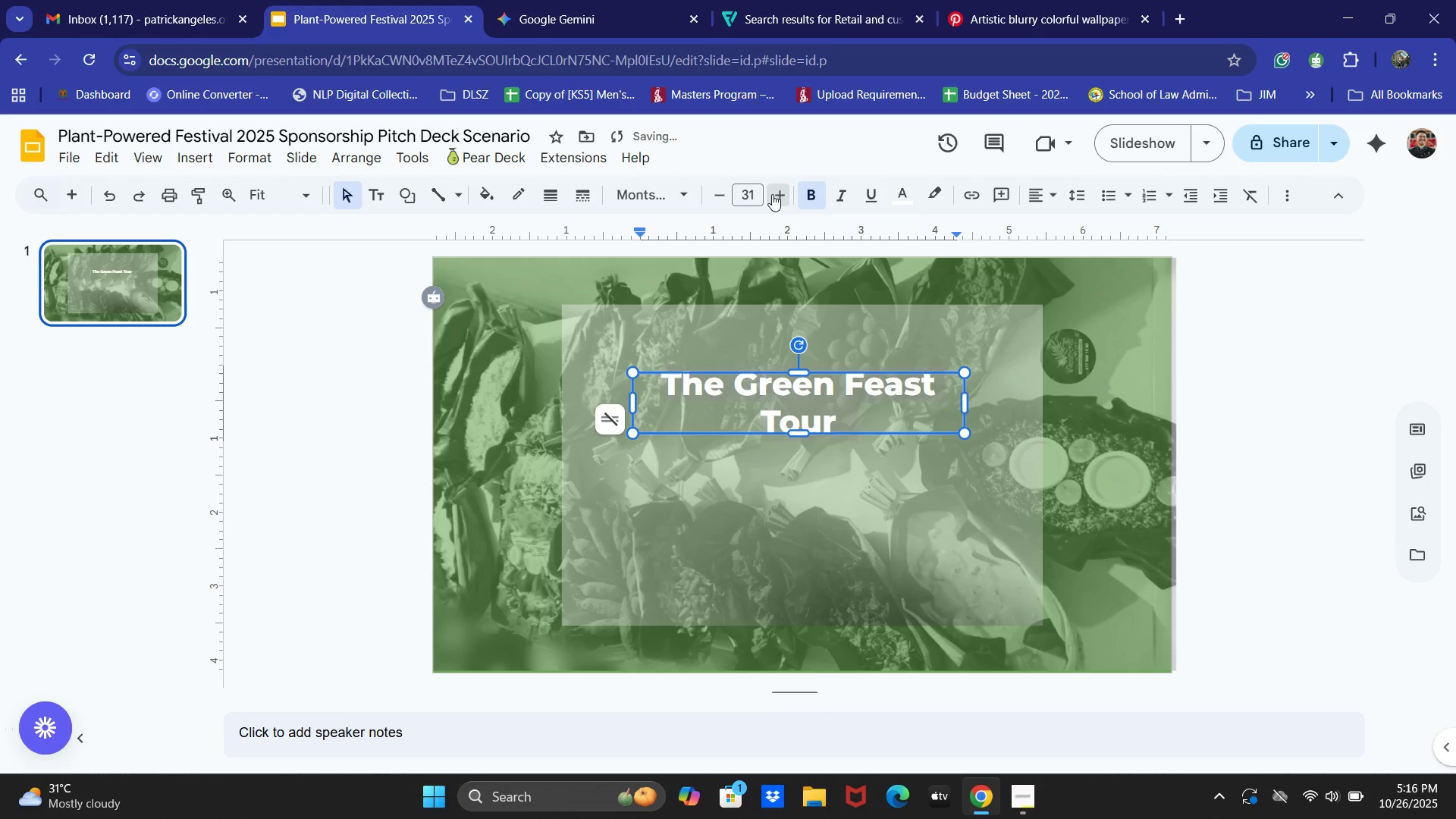 
triple_click([772, 194])
 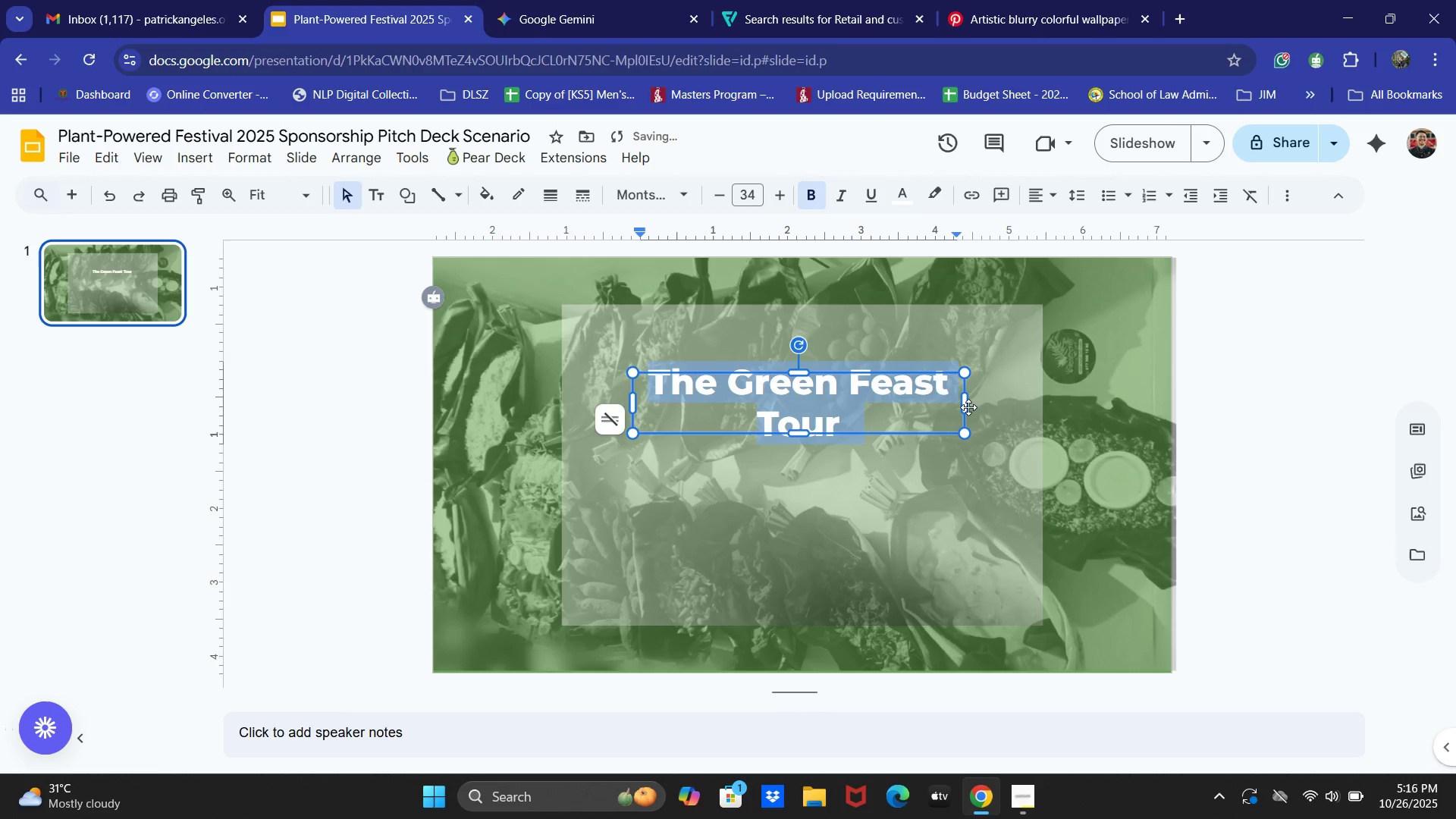 
left_click_drag(start_coordinate=[967, 405], to_coordinate=[987, 403])
 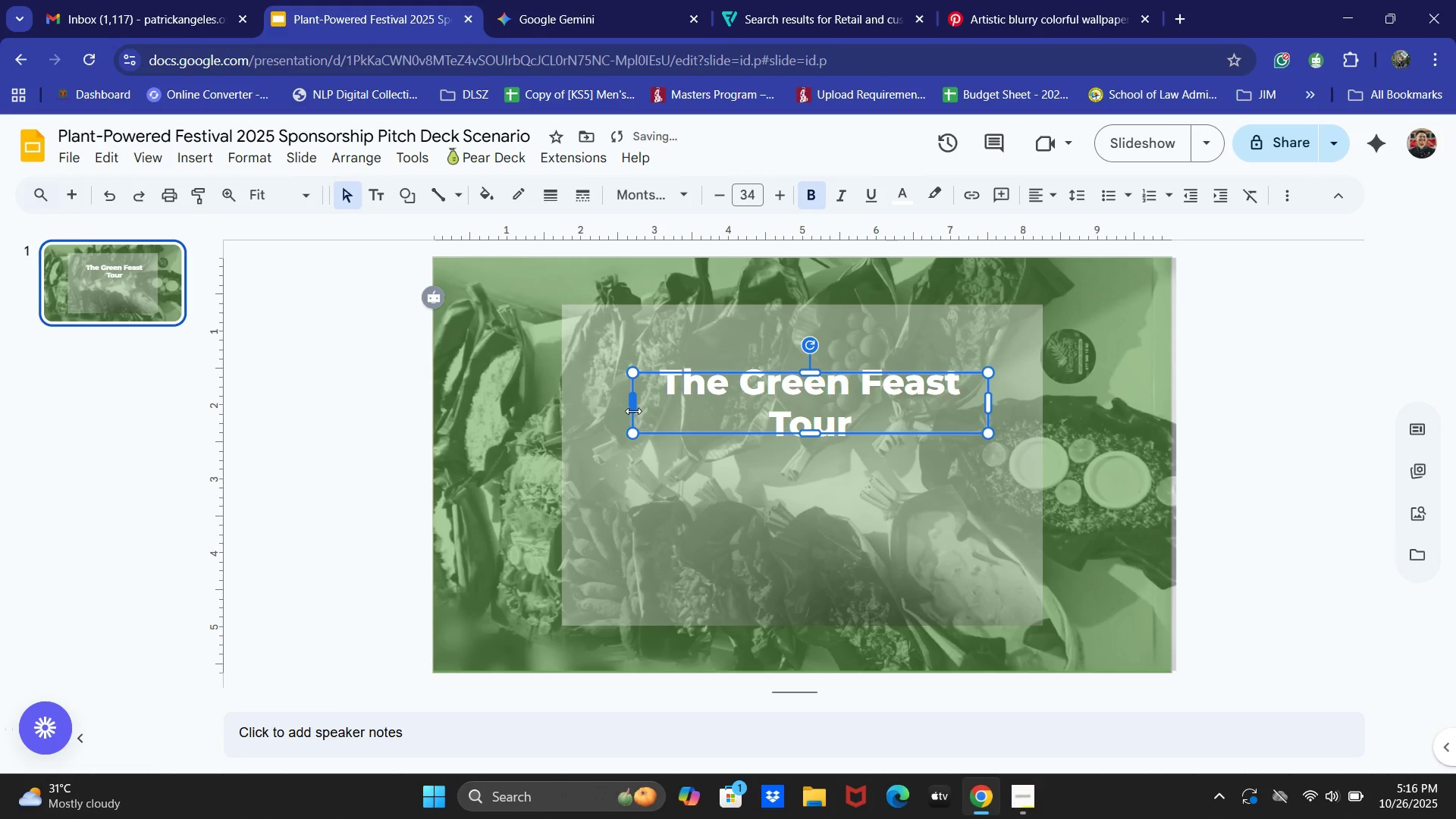 
left_click_drag(start_coordinate=[634, 407], to_coordinate=[609, 407])
 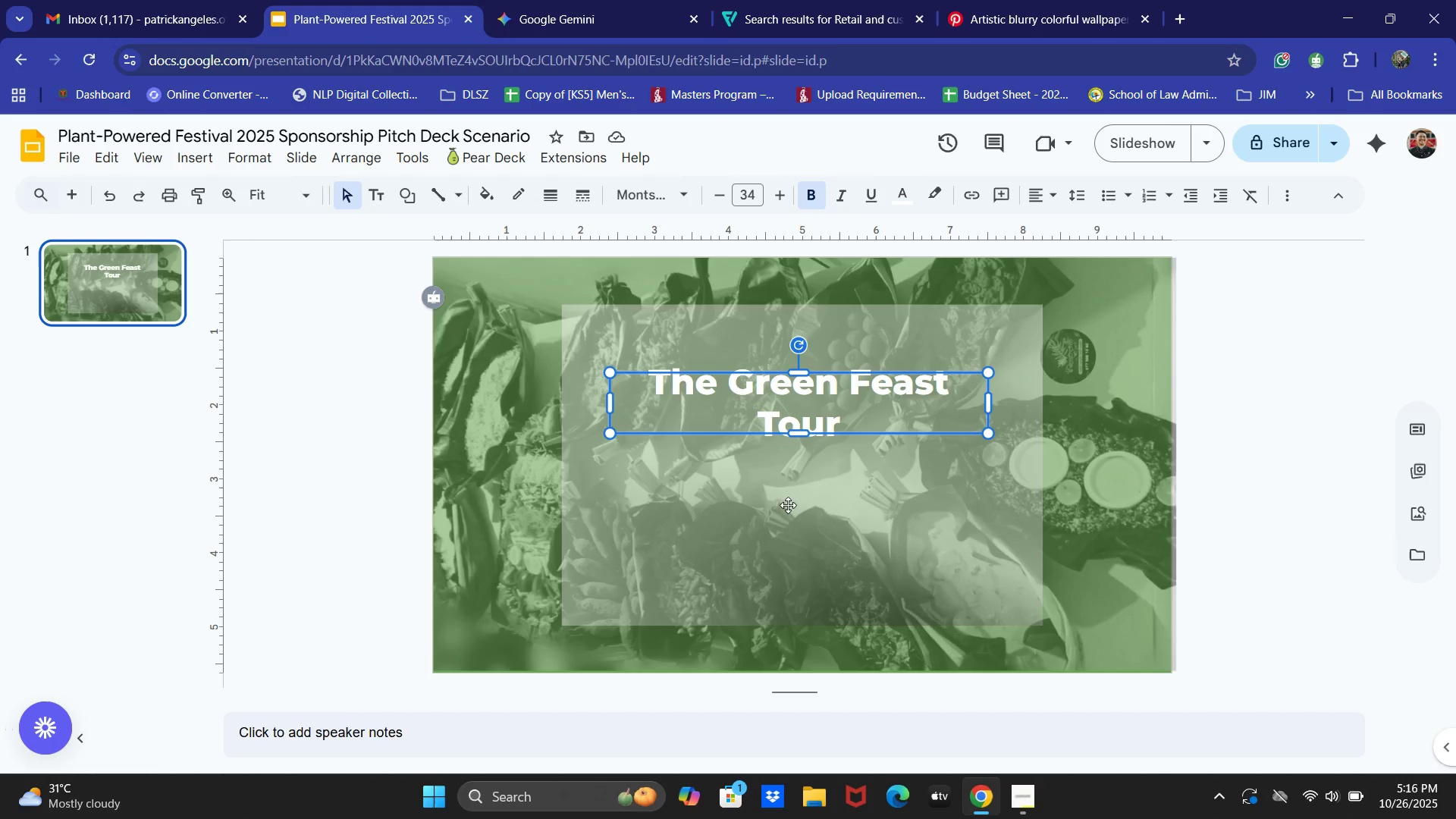 
wait(23.36)
 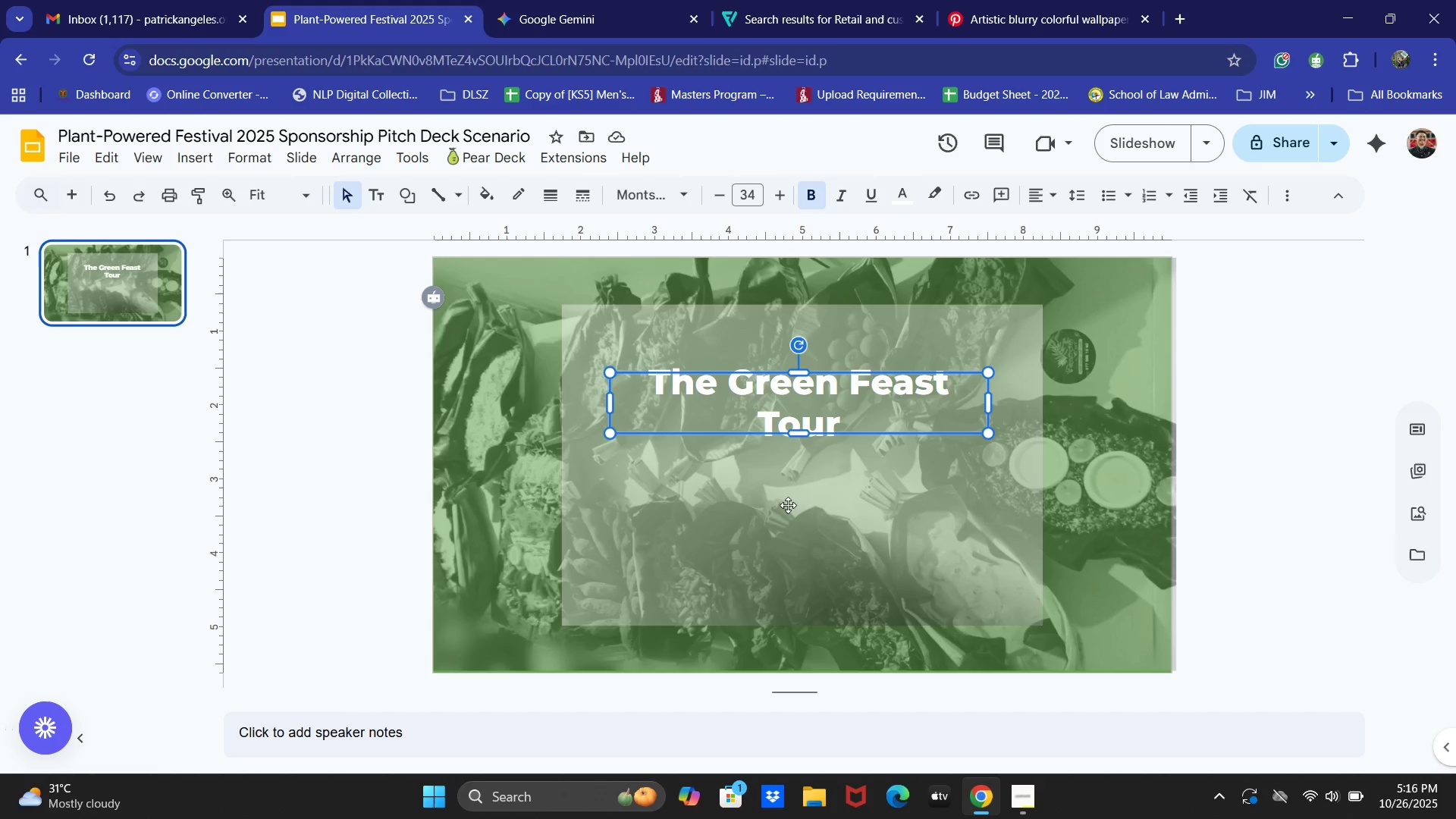 
mouse_move([757, 130])
 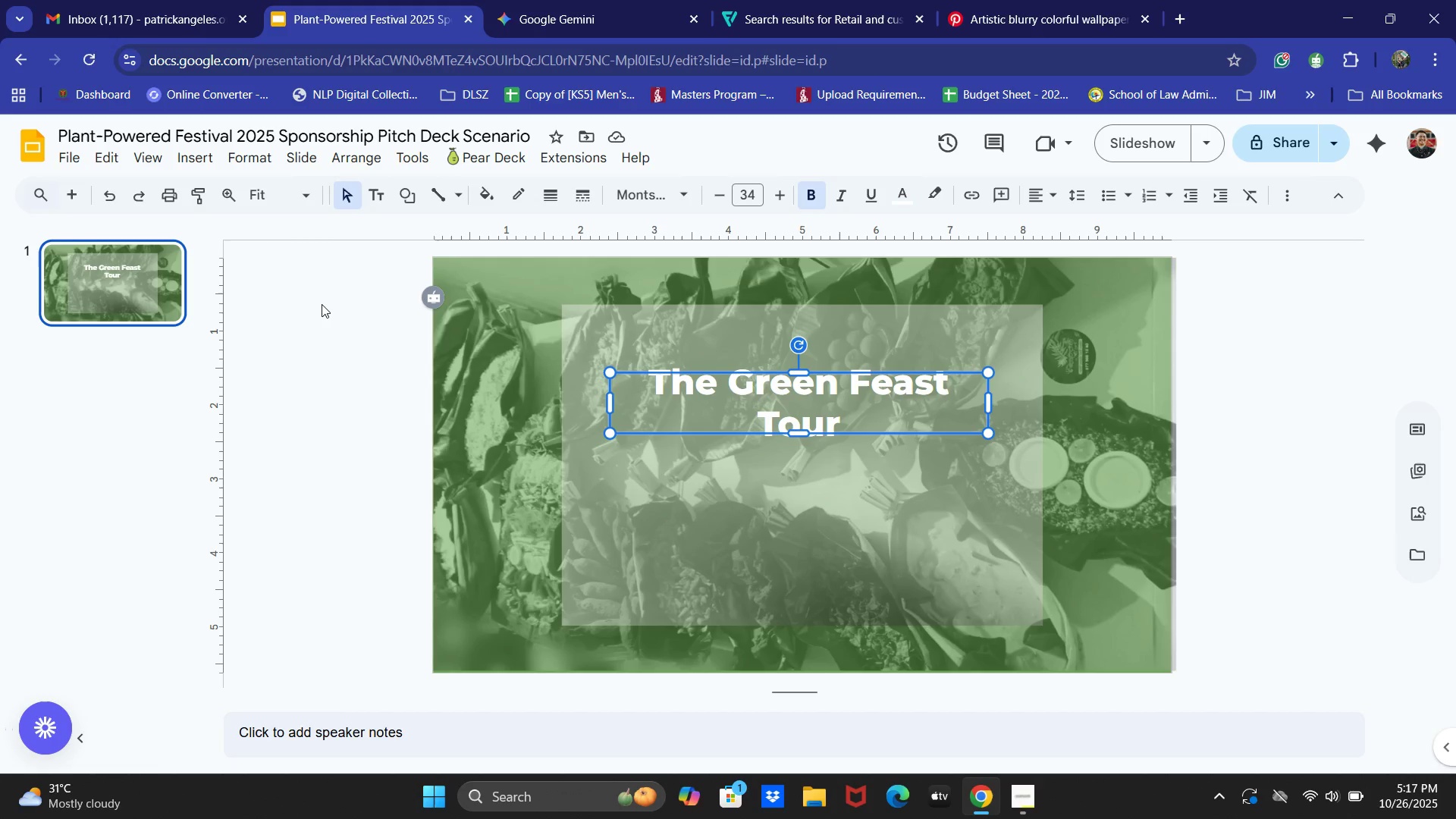 
wait(13.09)
 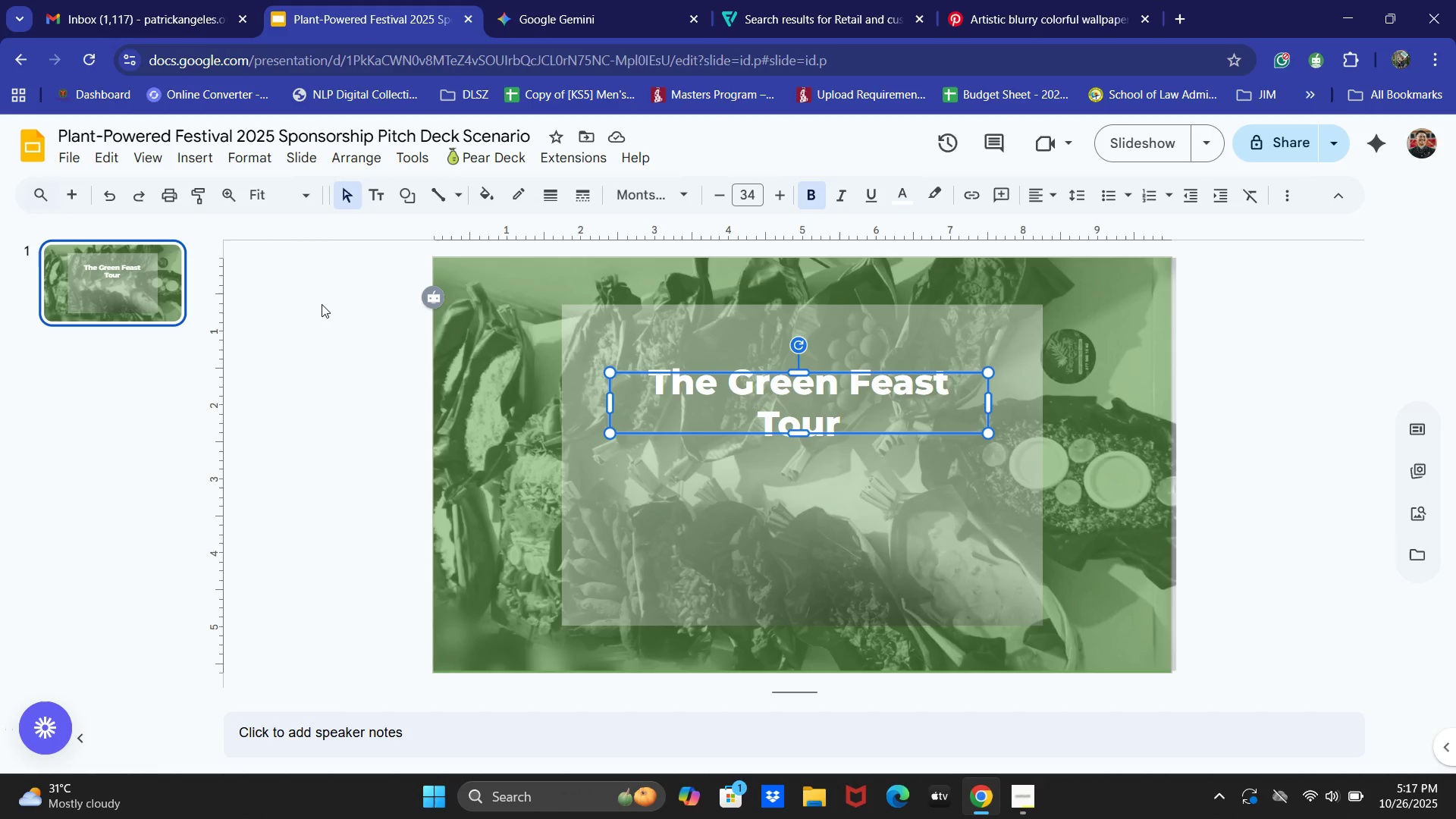 
left_click_drag(start_coordinate=[187, 231], to_coordinate=[236, 248])
 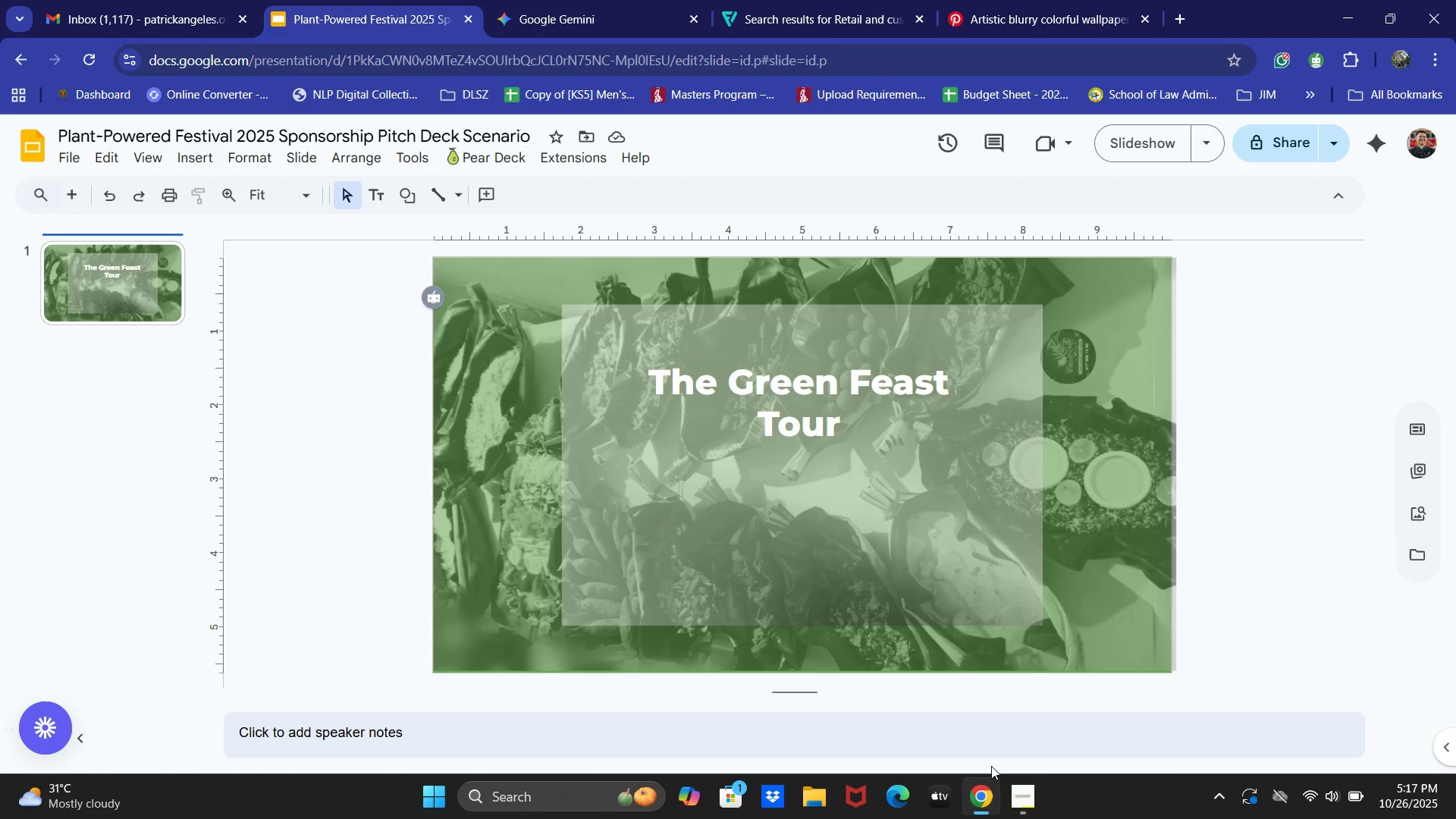 
left_click([1023, 804])